 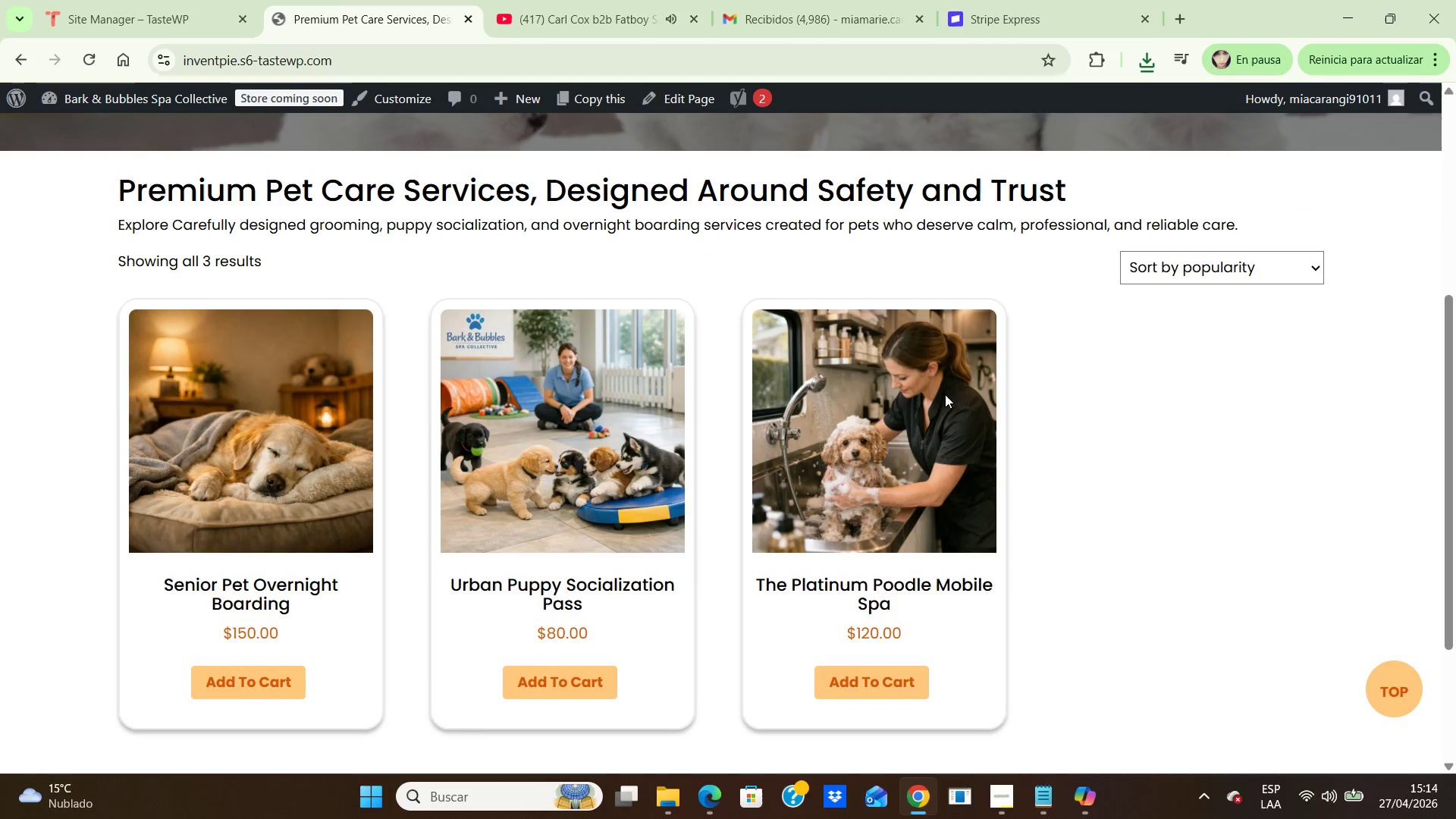 
scroll: coordinate [945, 394], scroll_direction: up, amount: 3.0
 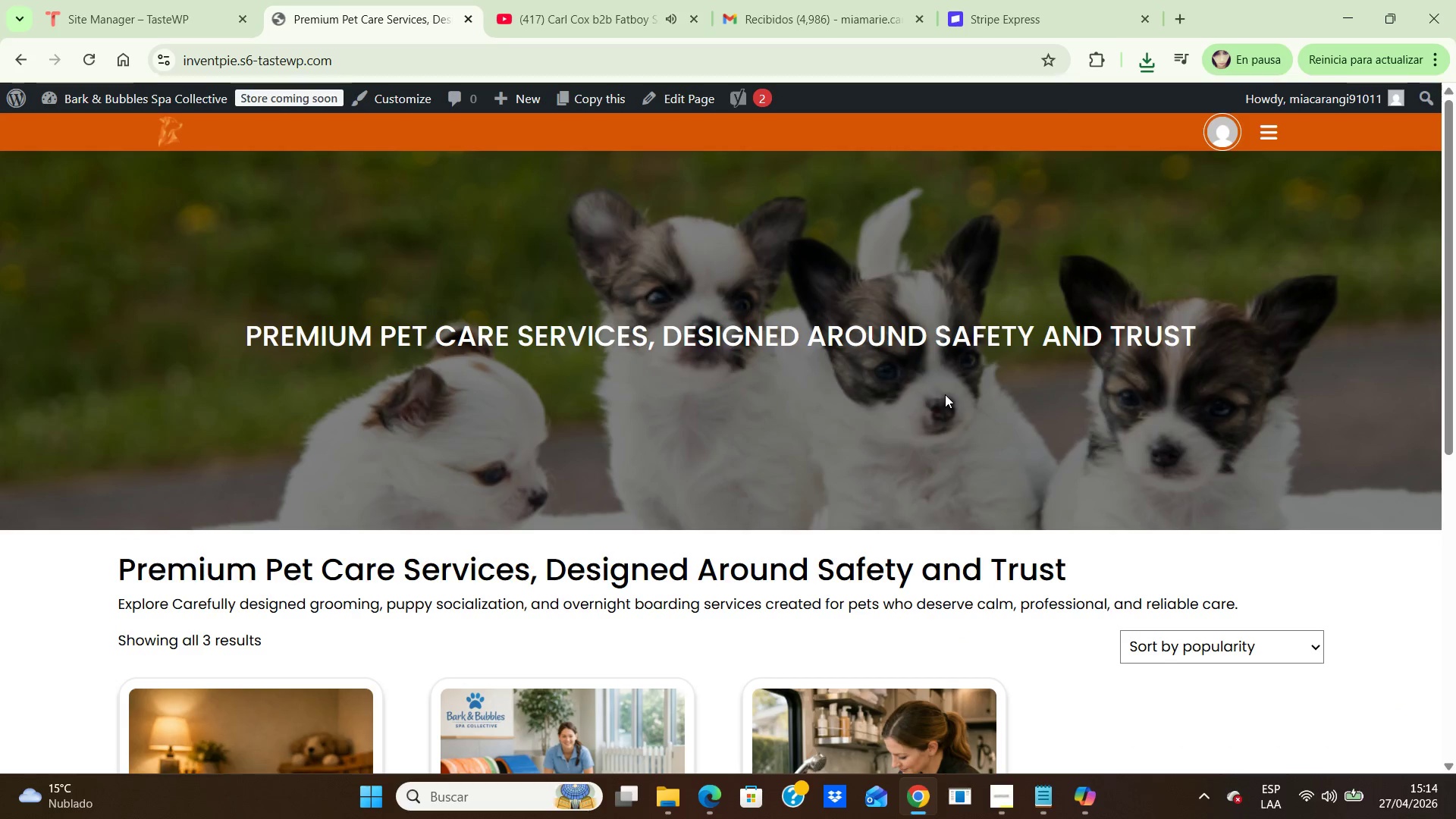 
scroll: coordinate [945, 394], scroll_direction: down, amount: 4.0
 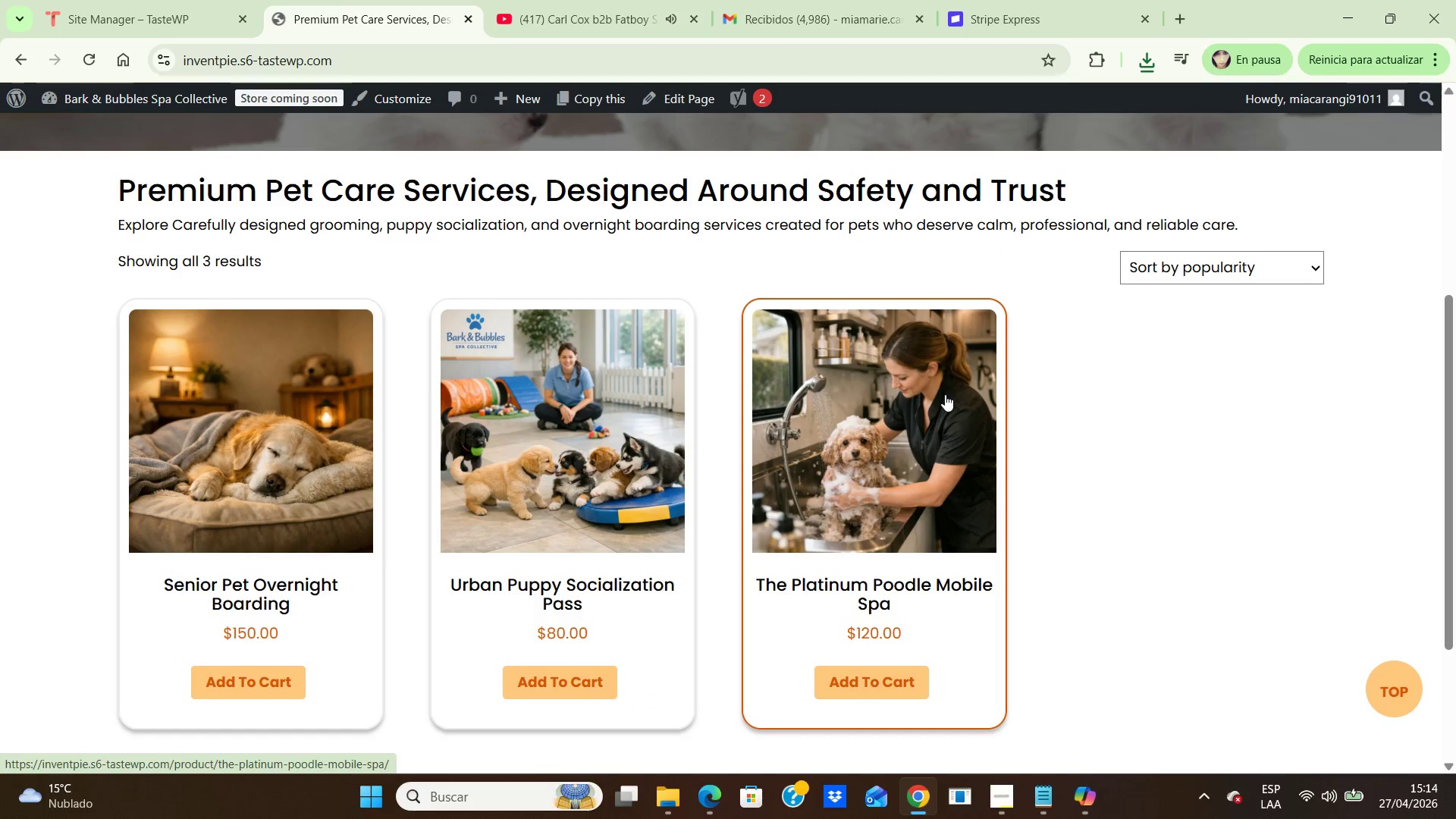 
scroll: coordinate [945, 395], scroll_direction: up, amount: 2.0
 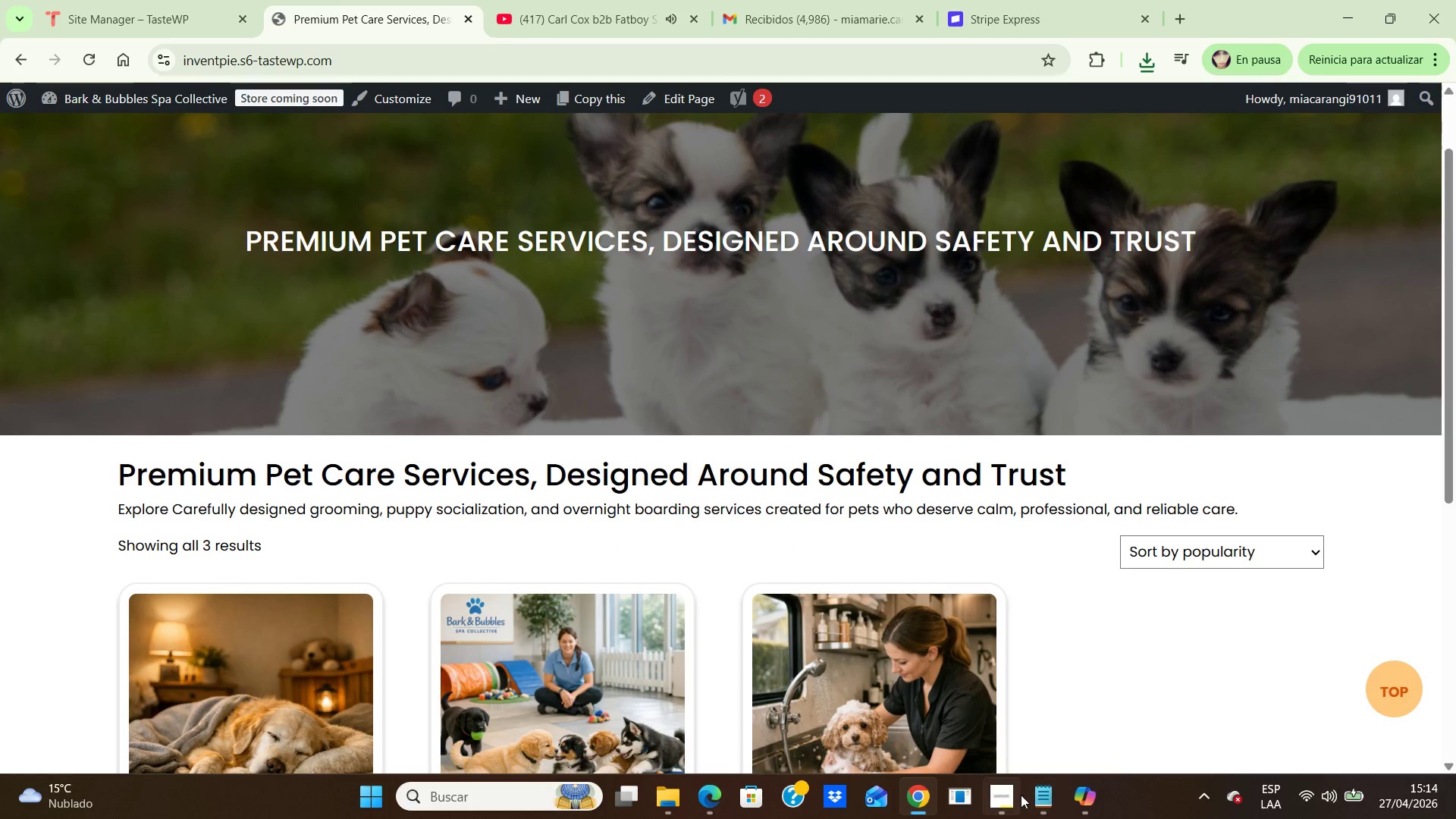 
left_click([1038, 795])
 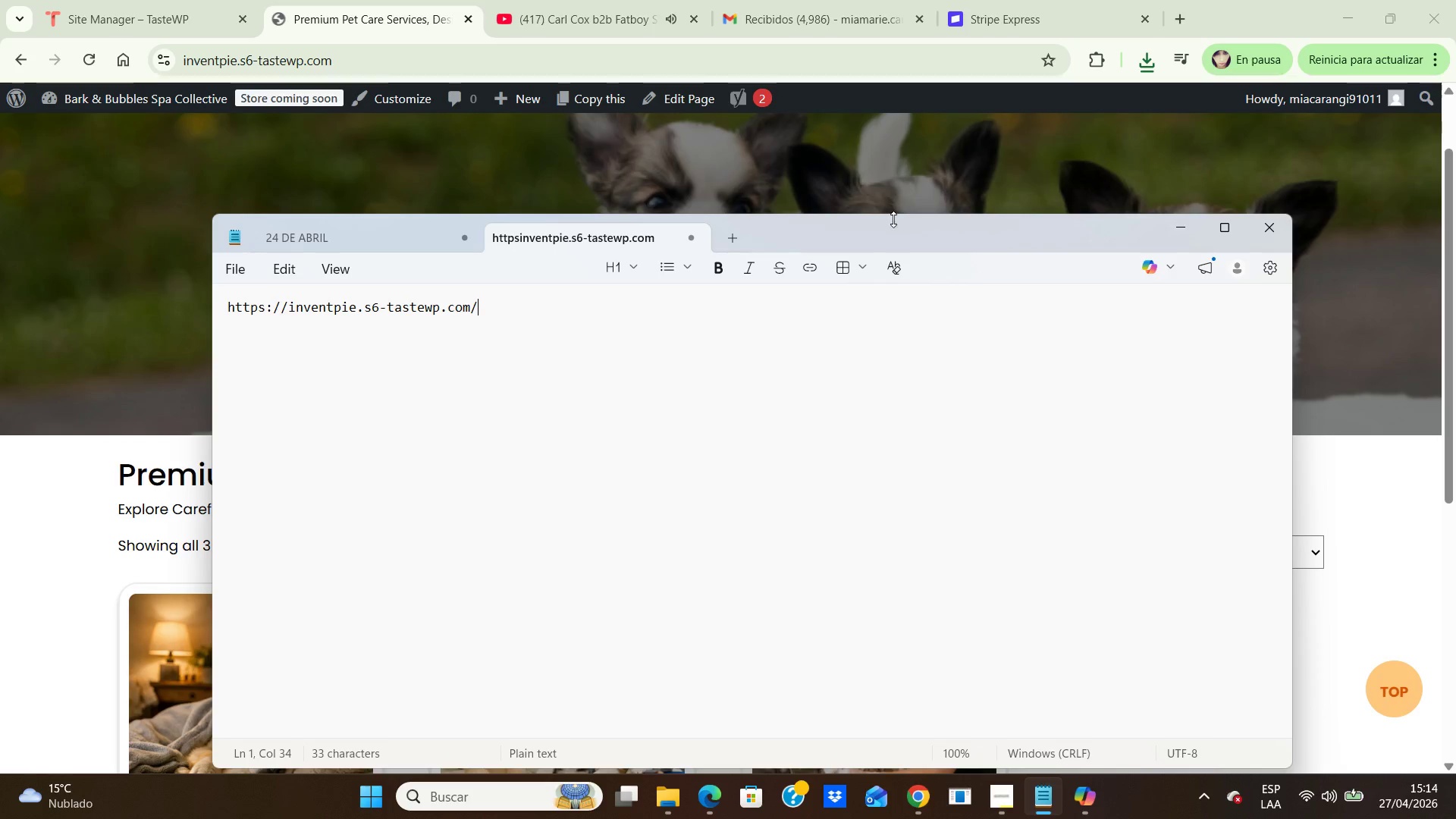 
left_click_drag(start_coordinate=[892, 232], to_coordinate=[1078, 367])
 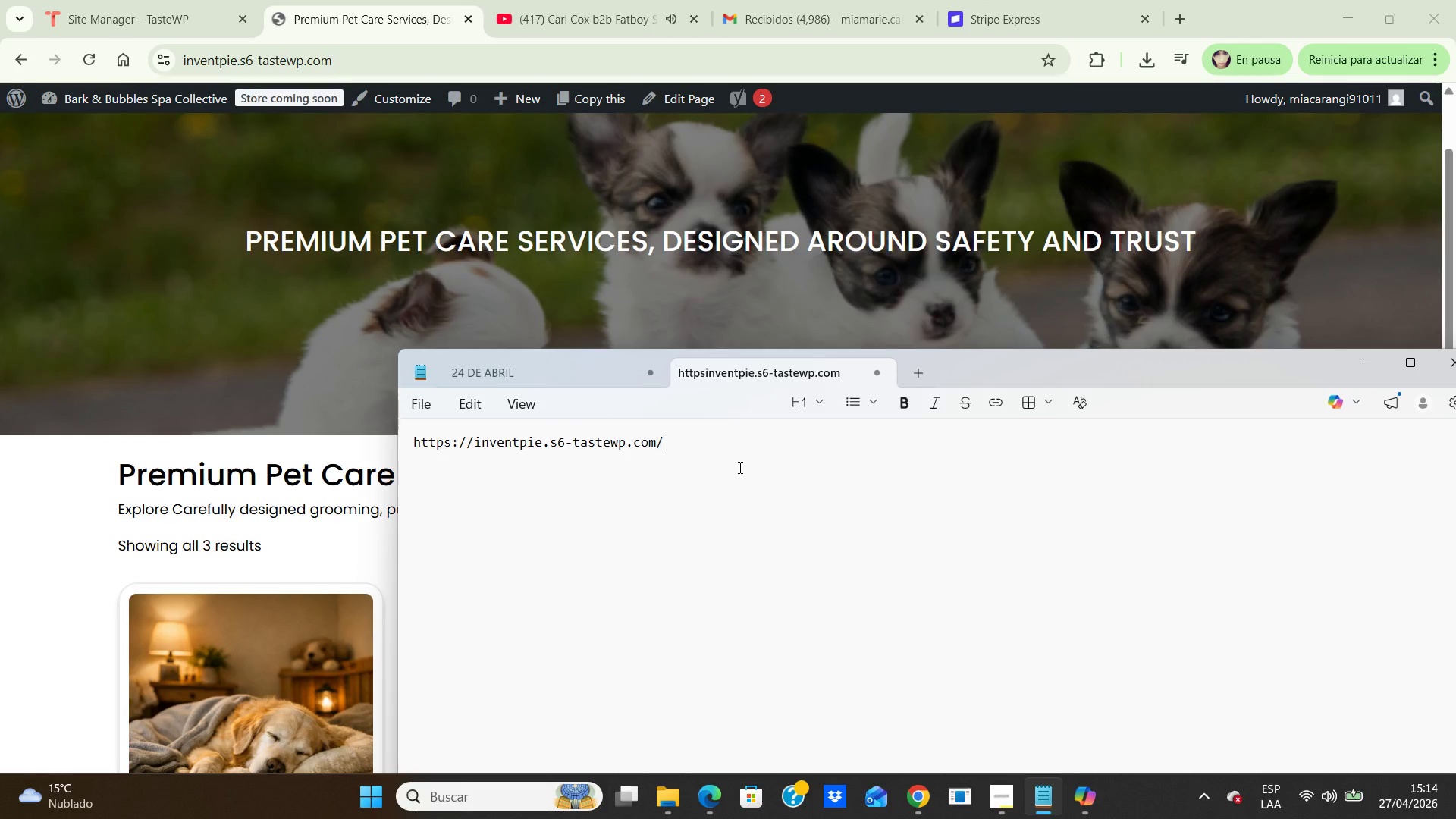 
key(Enter)
 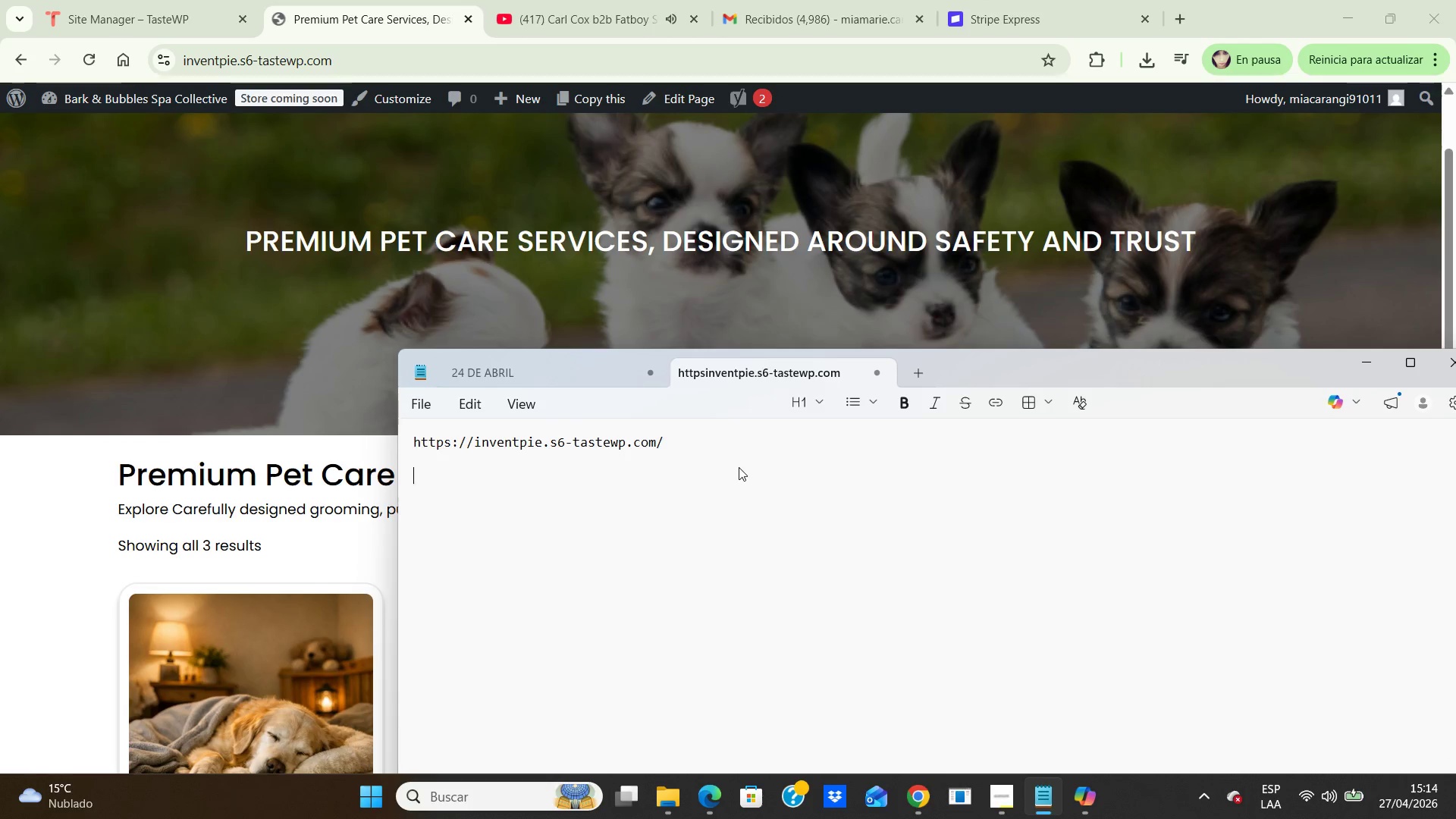 
key(Enter)
 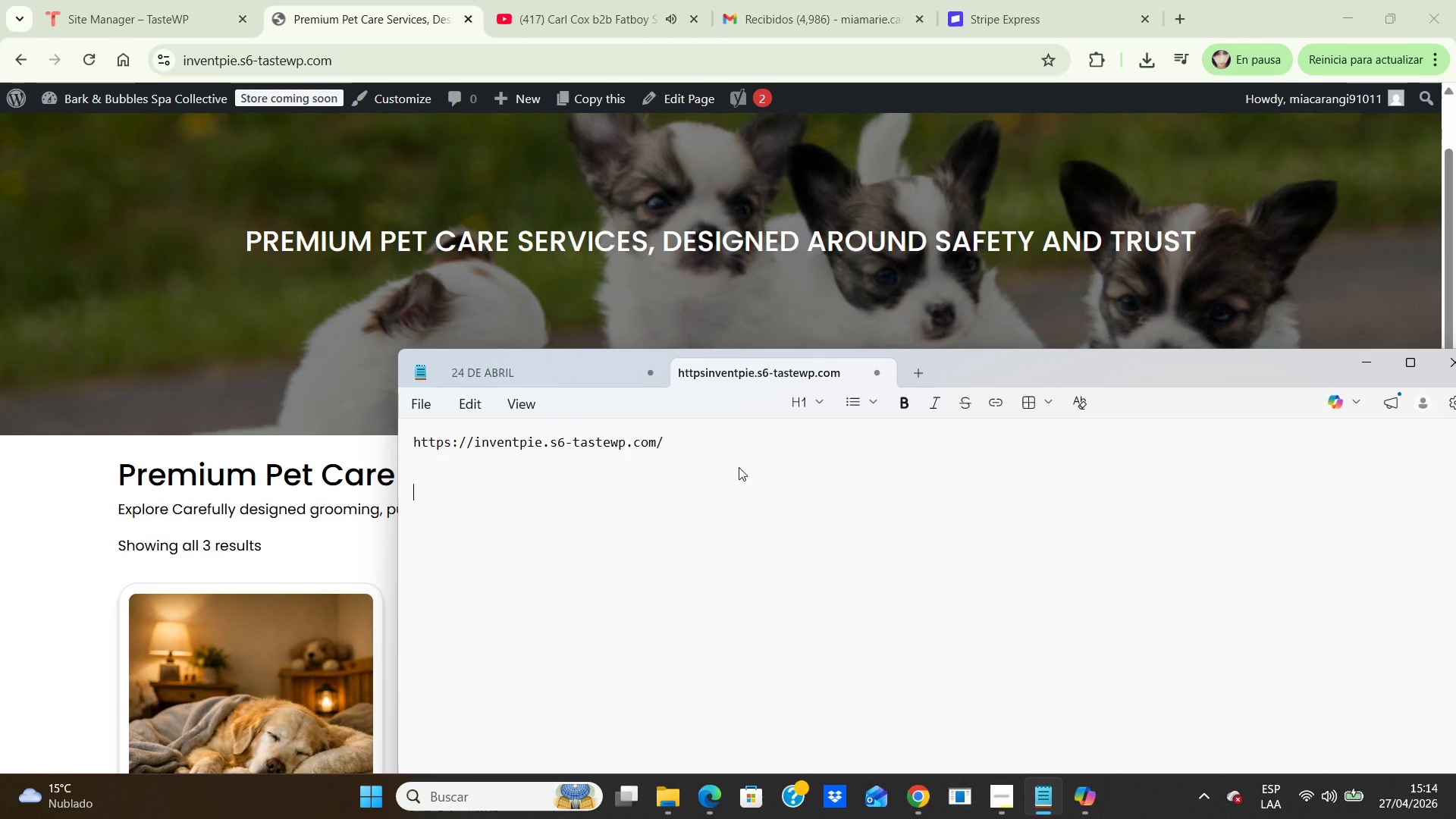 
key(Enter)
 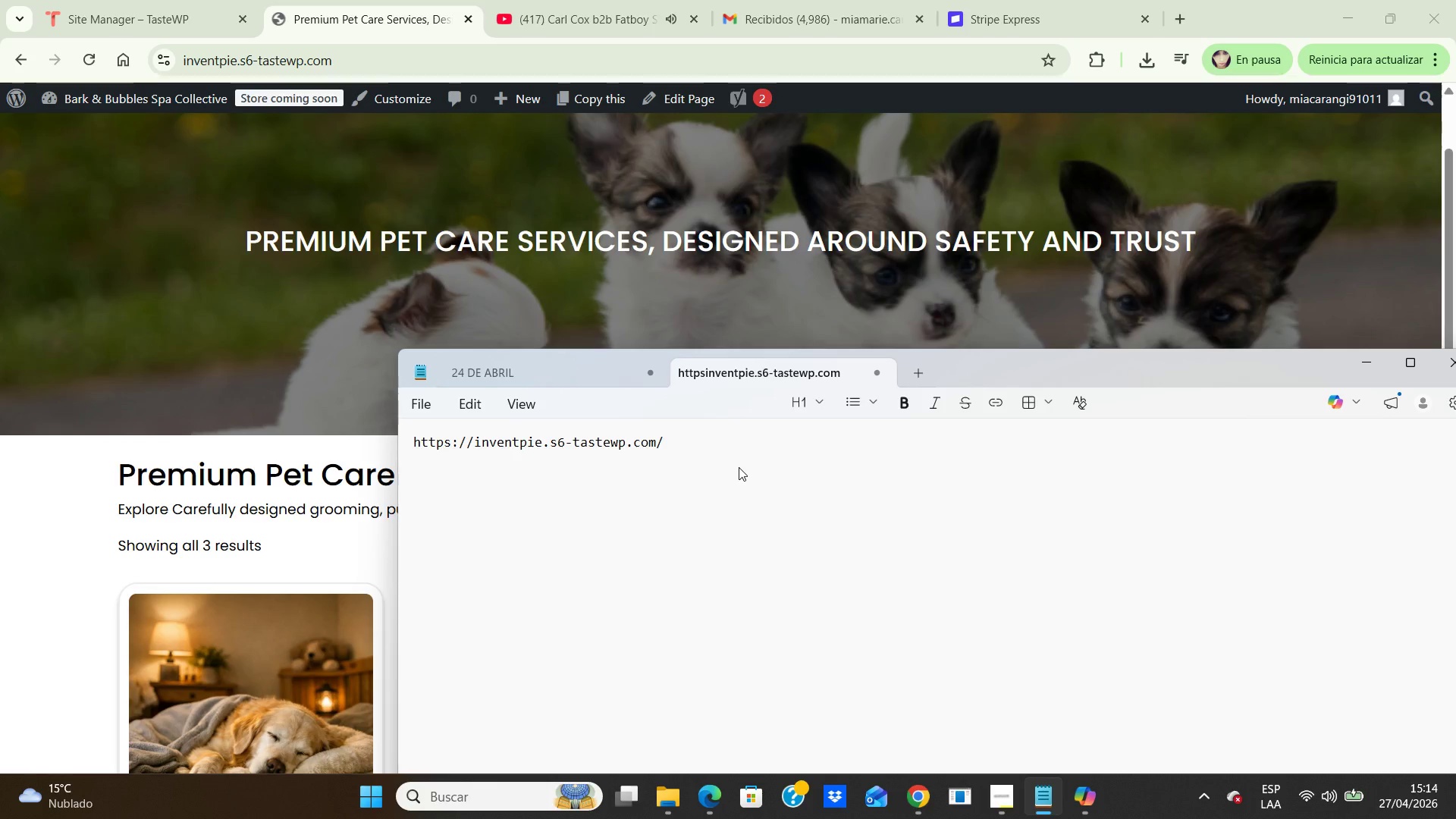 
key(CapsLock)
 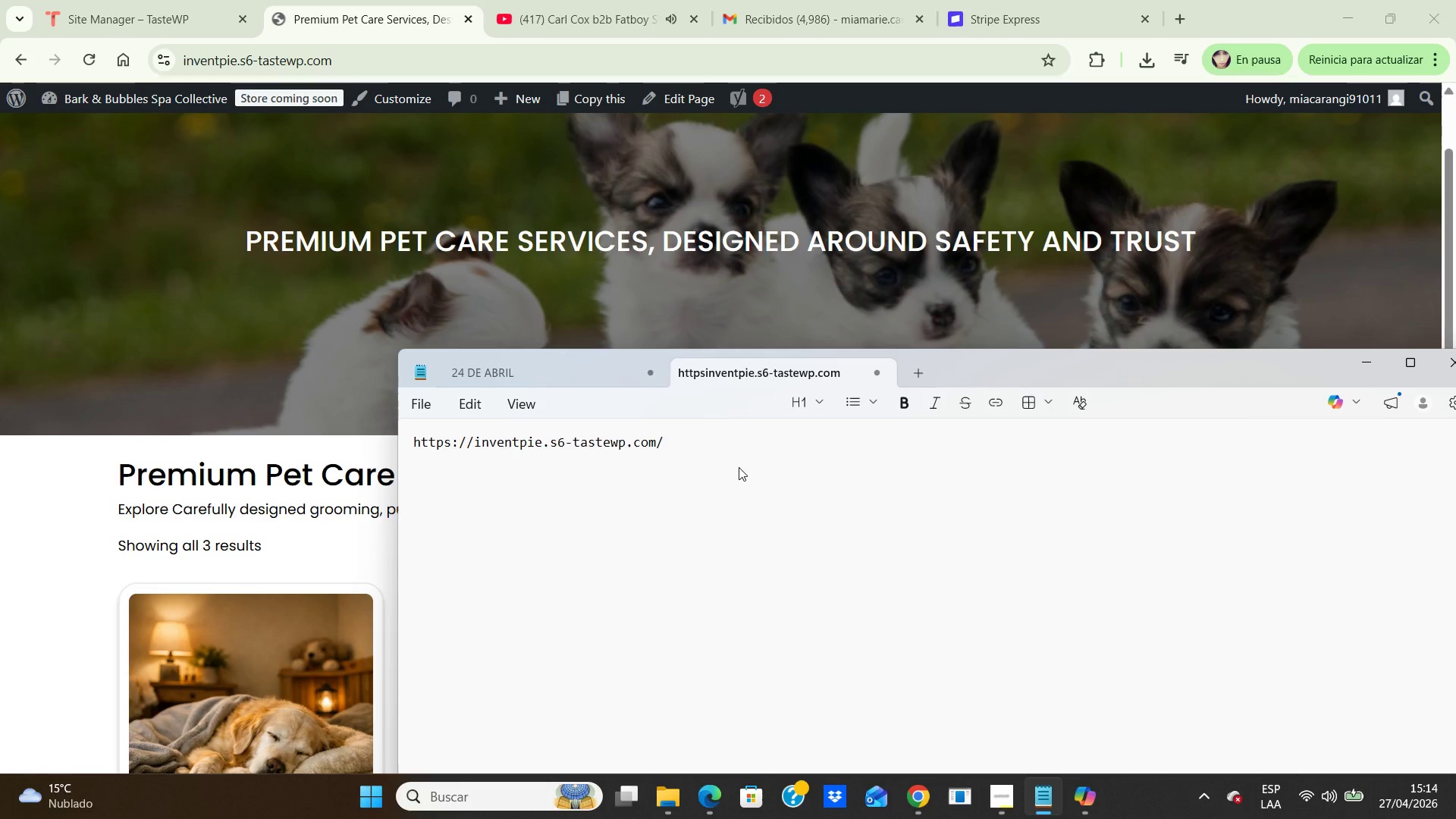 
key(CapsLock)
 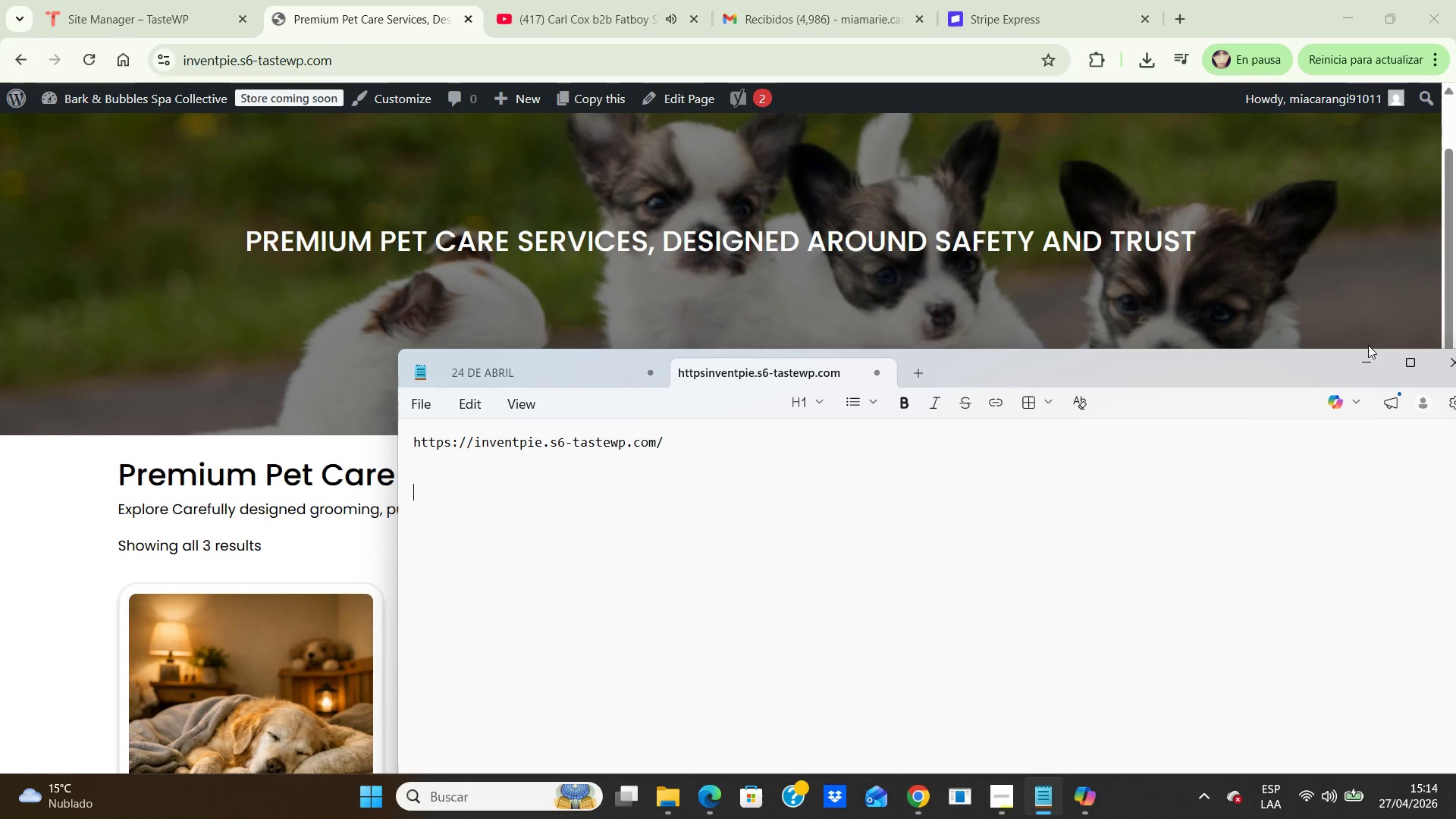 
left_click([1363, 364])
 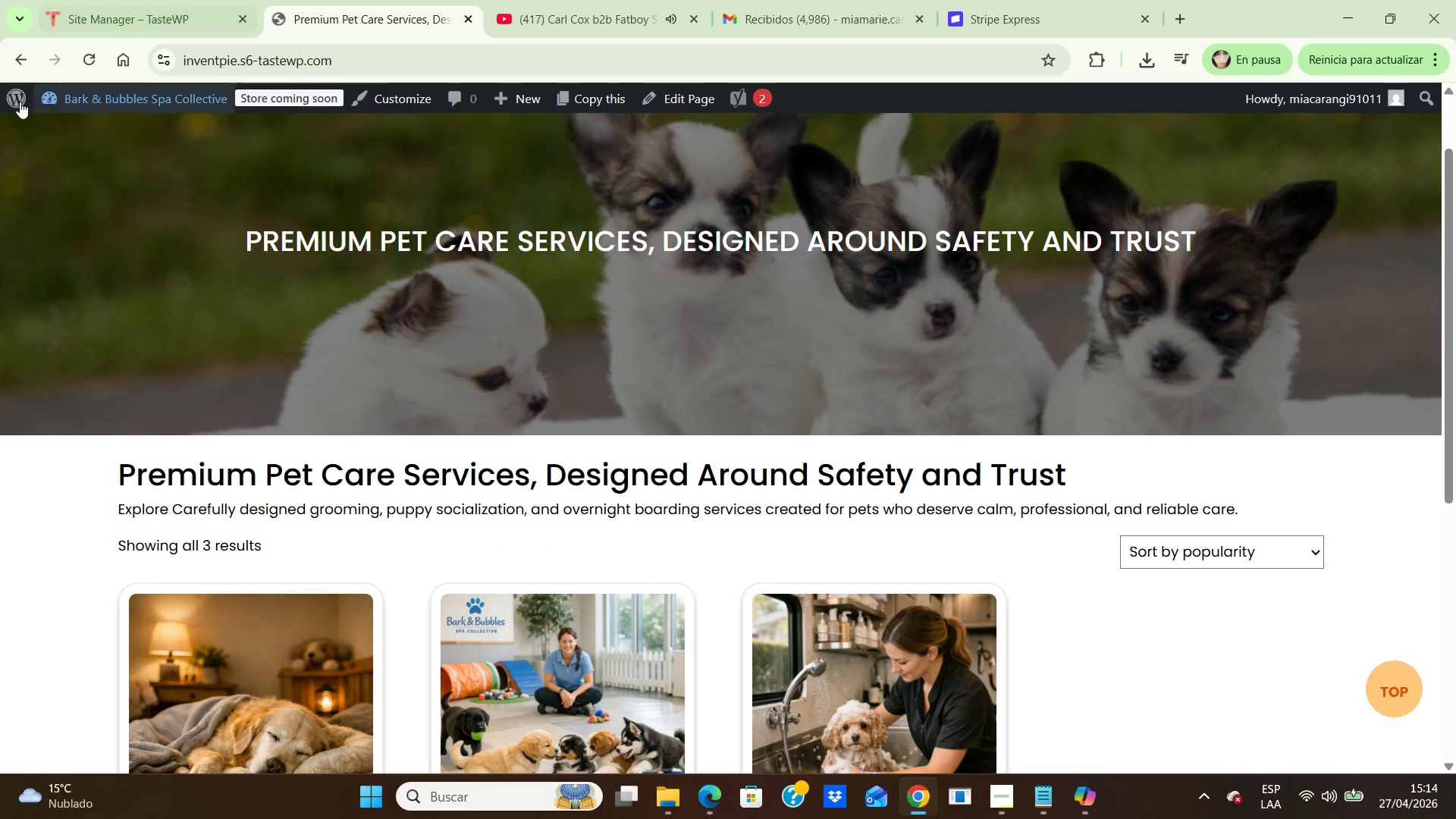 
left_click([17, 102])
 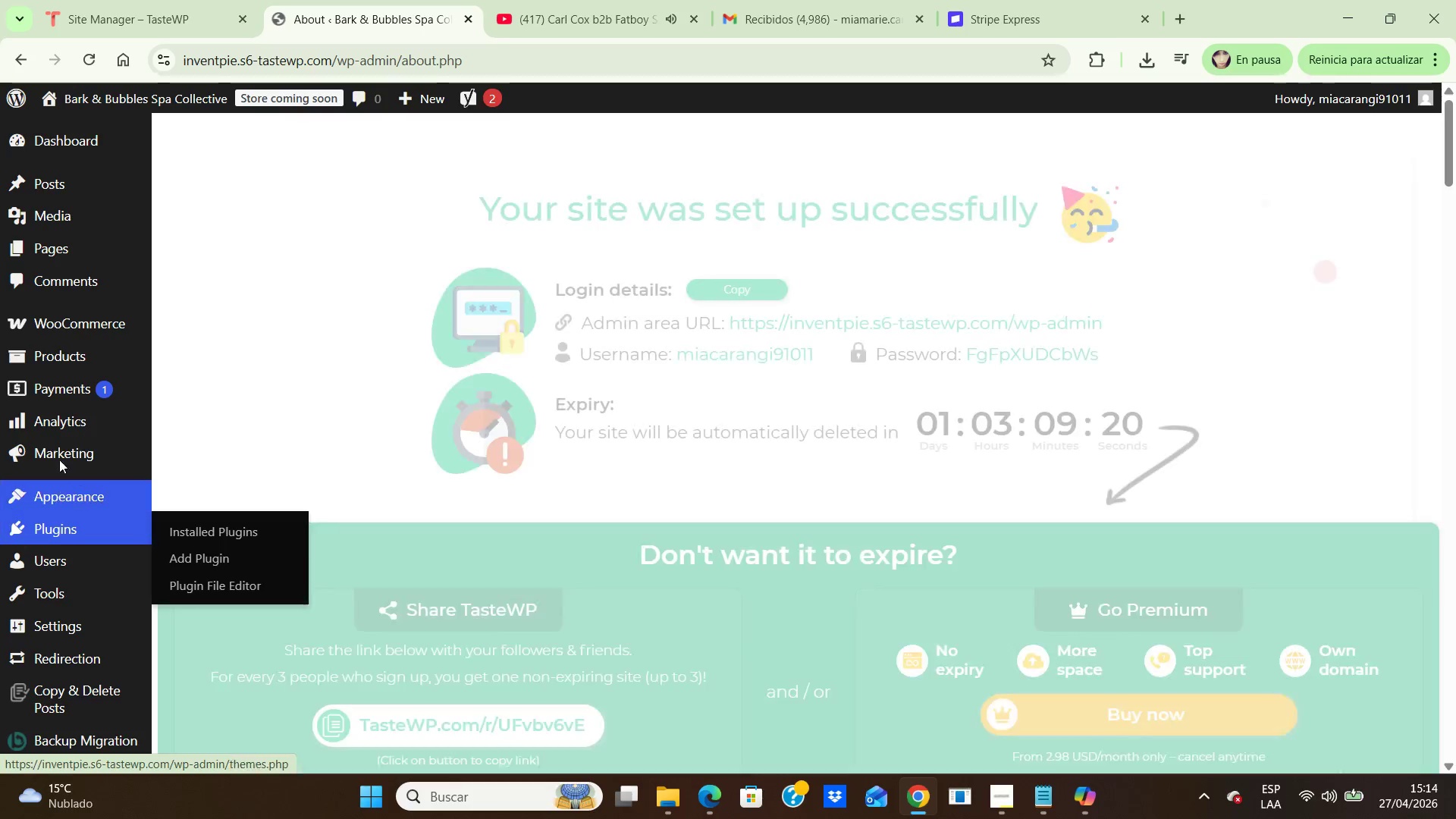 
left_click([80, 256])
 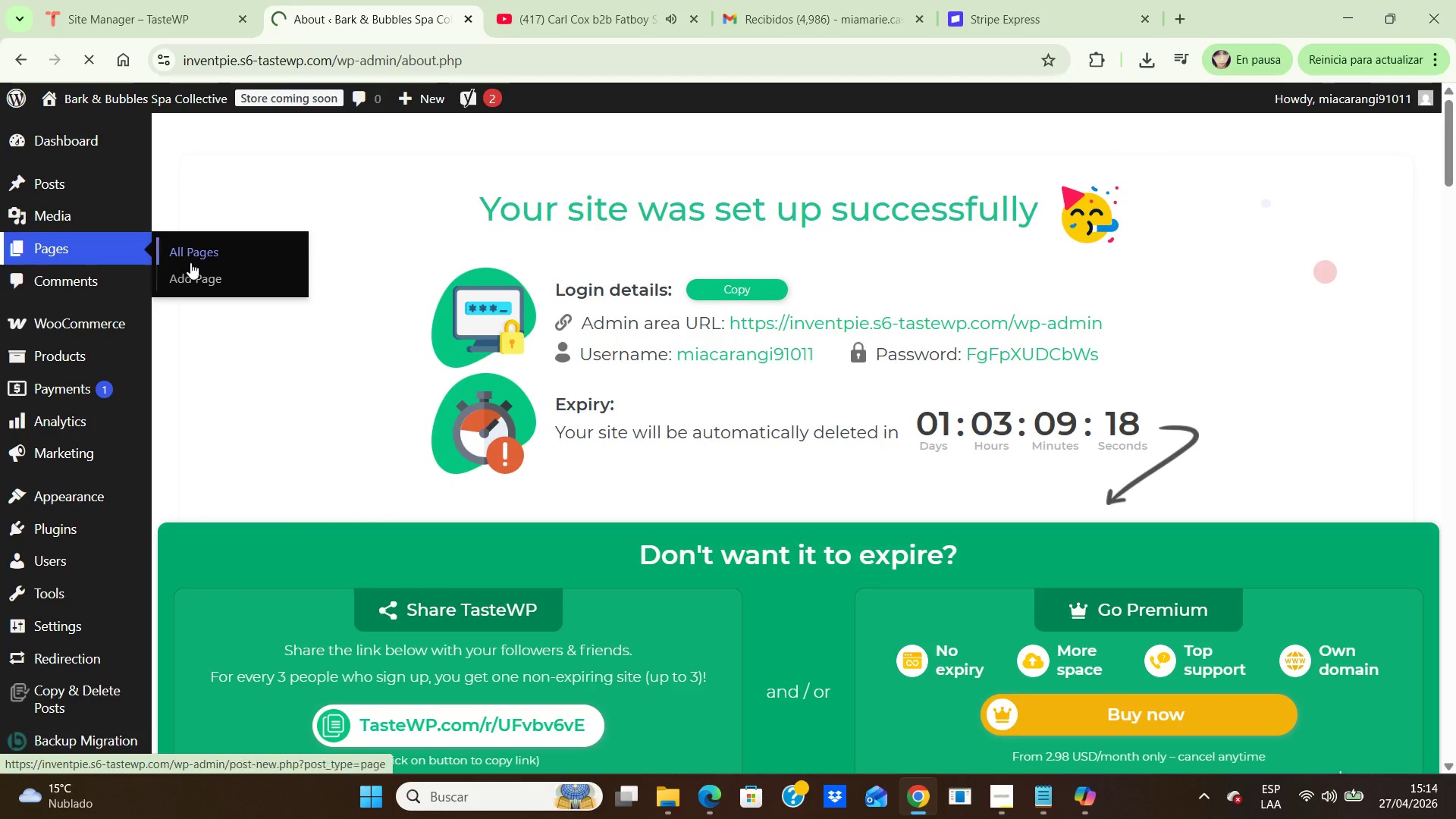 
left_click([196, 256])
 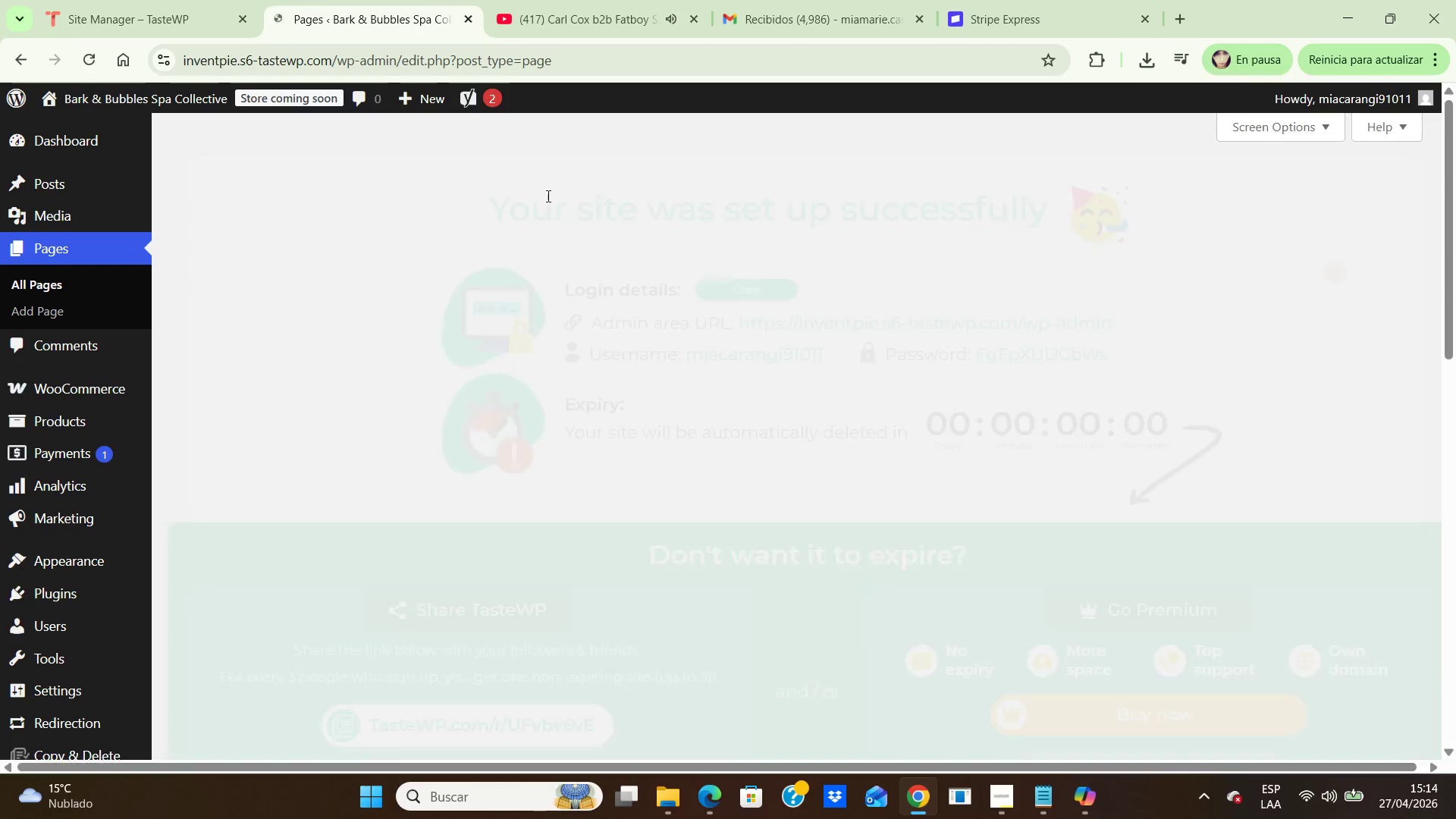 
scroll: coordinate [739, 286], scroll_direction: down, amount: 9.0
 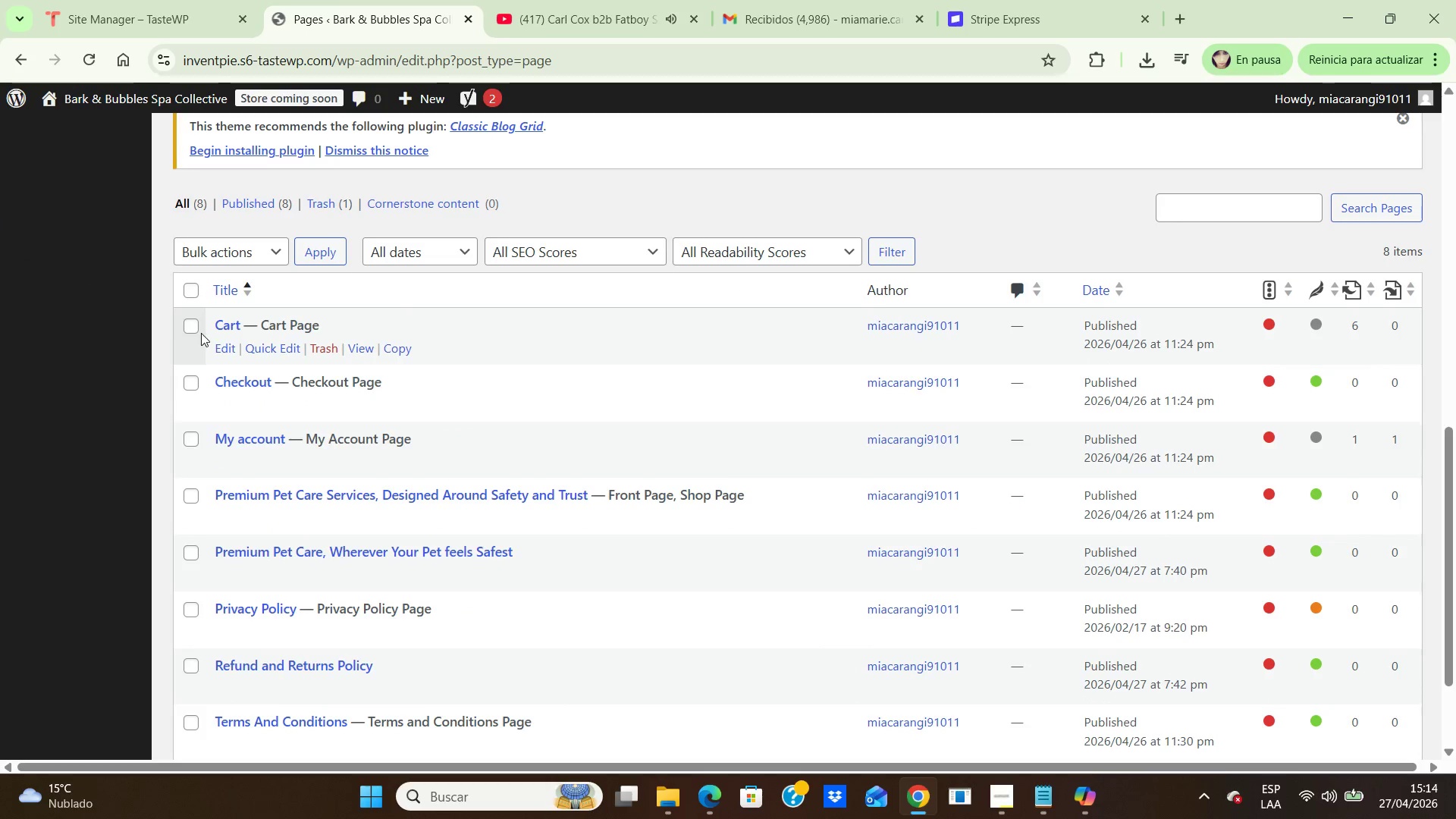 
left_click([196, 331])
 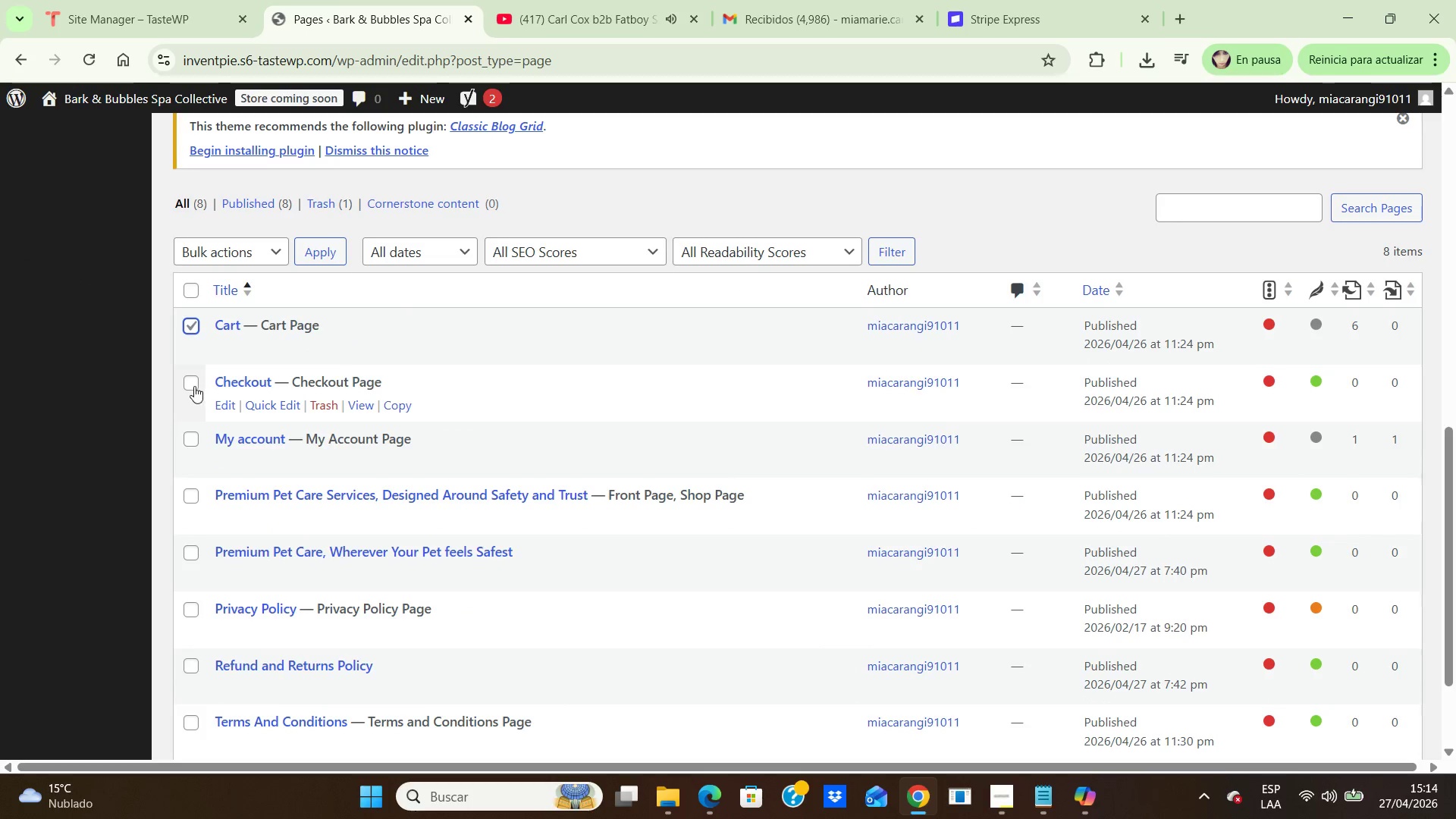 
left_click([194, 386])
 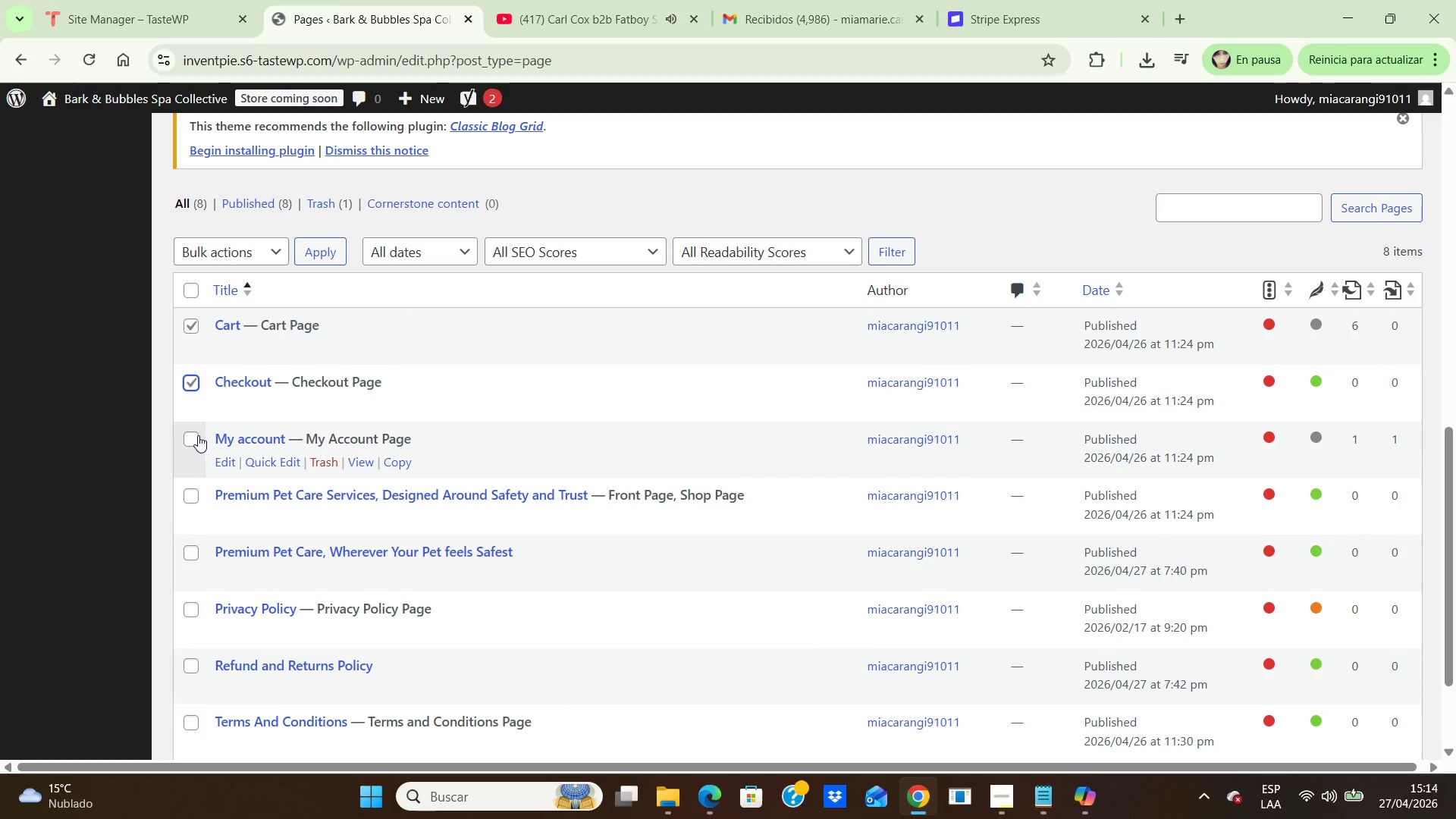 
left_click([198, 435])
 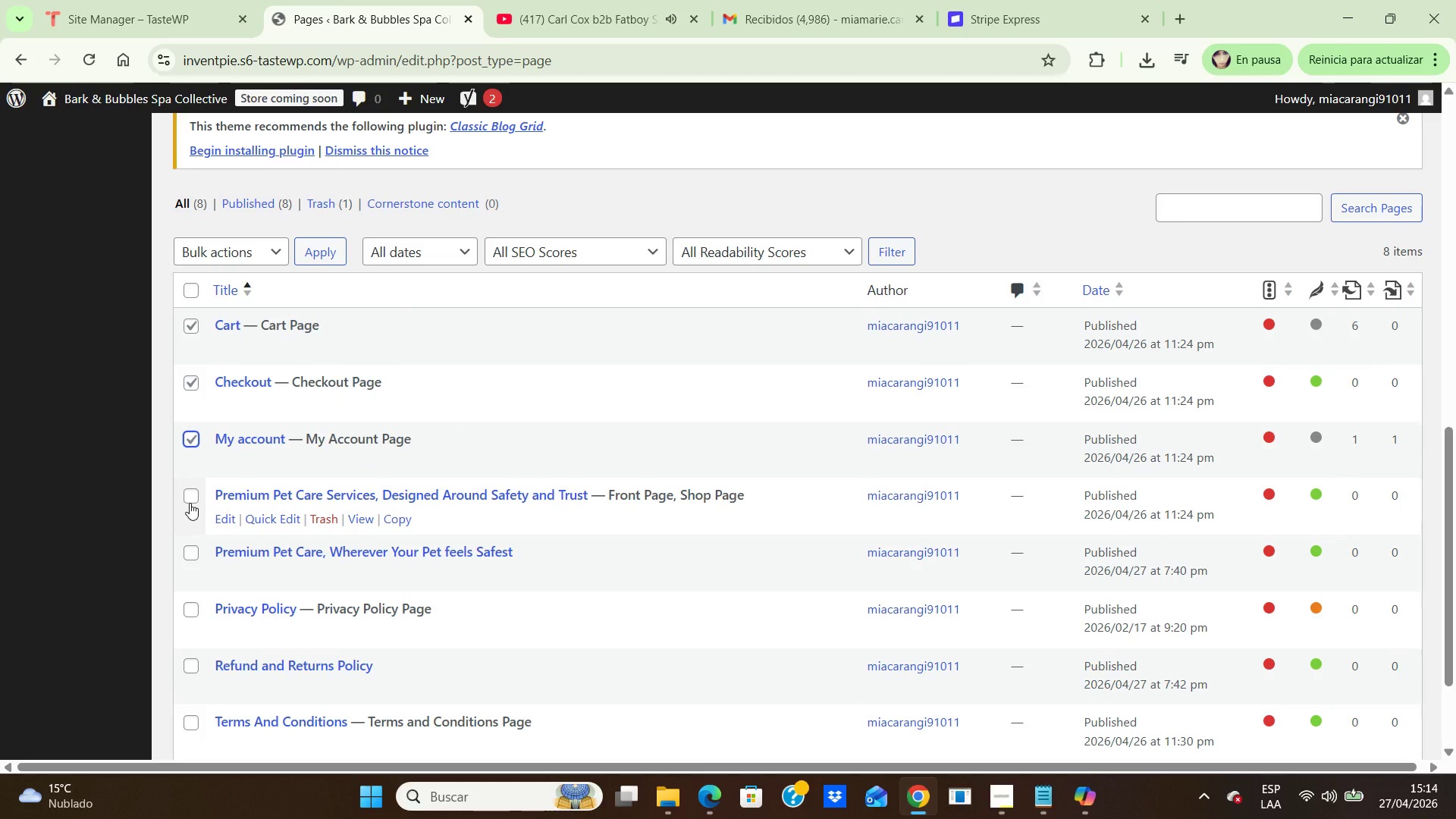 
left_click([190, 503])
 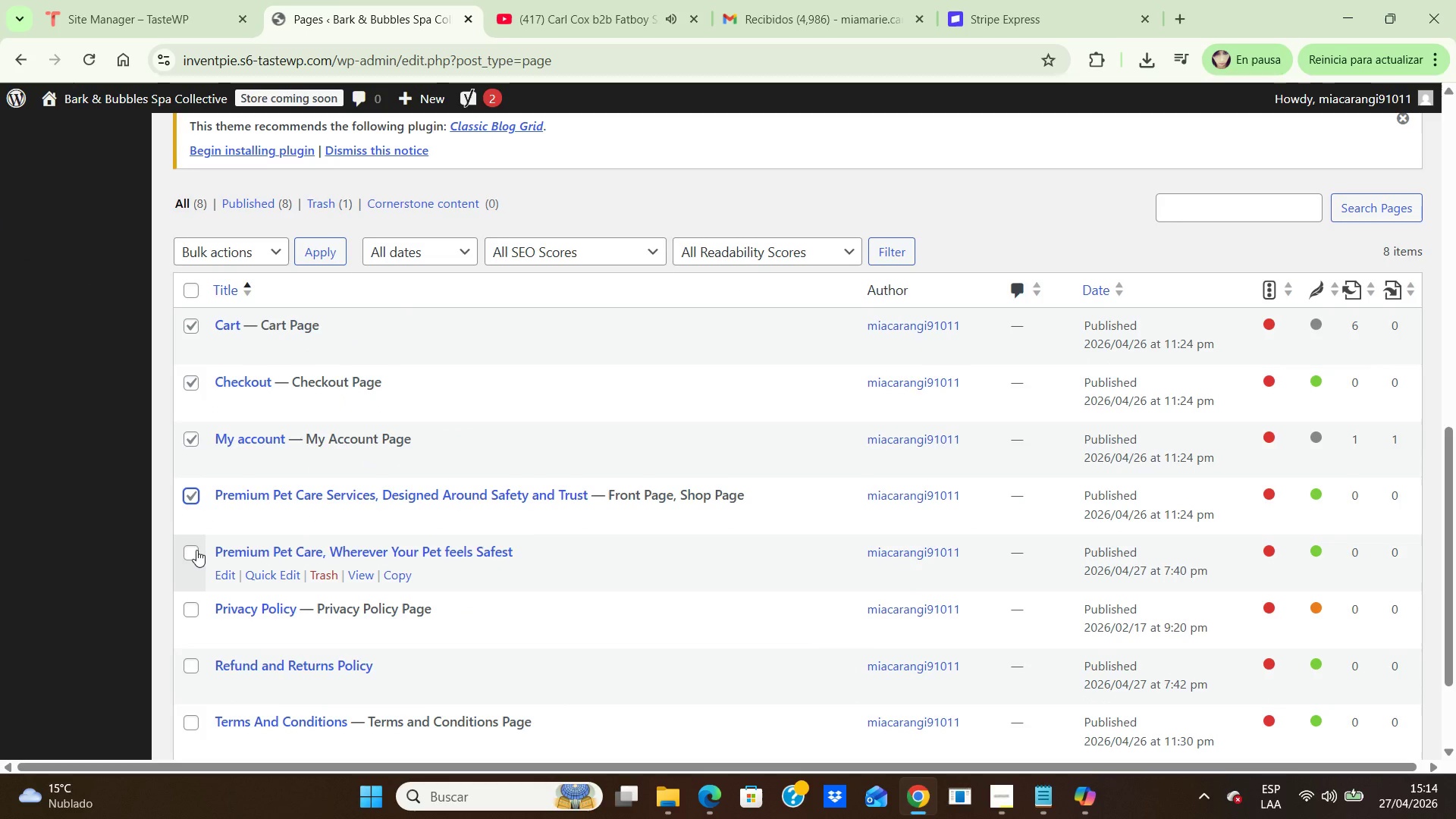 
left_click([196, 549])
 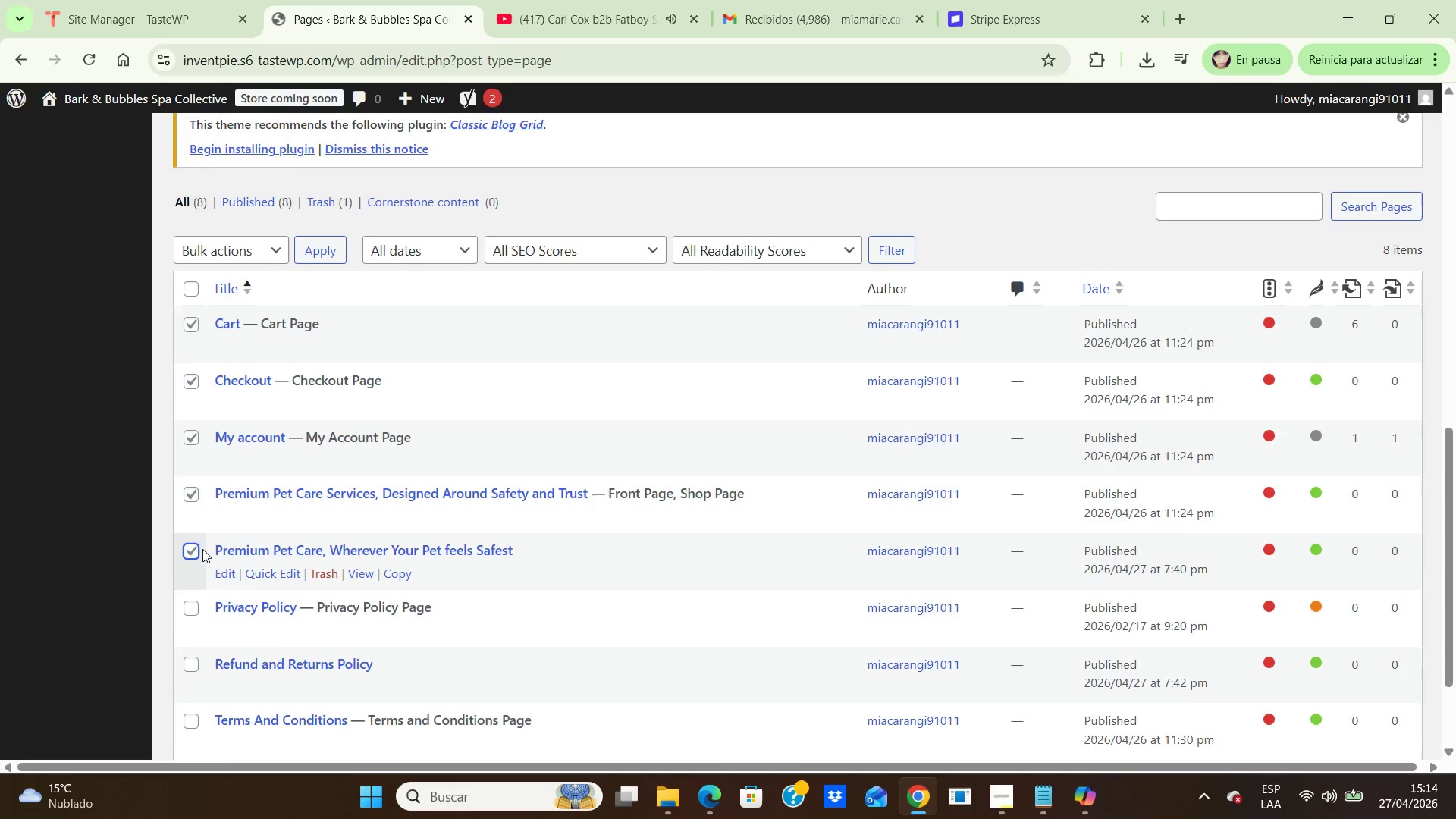 
scroll: coordinate [202, 549], scroll_direction: down, amount: 2.0
 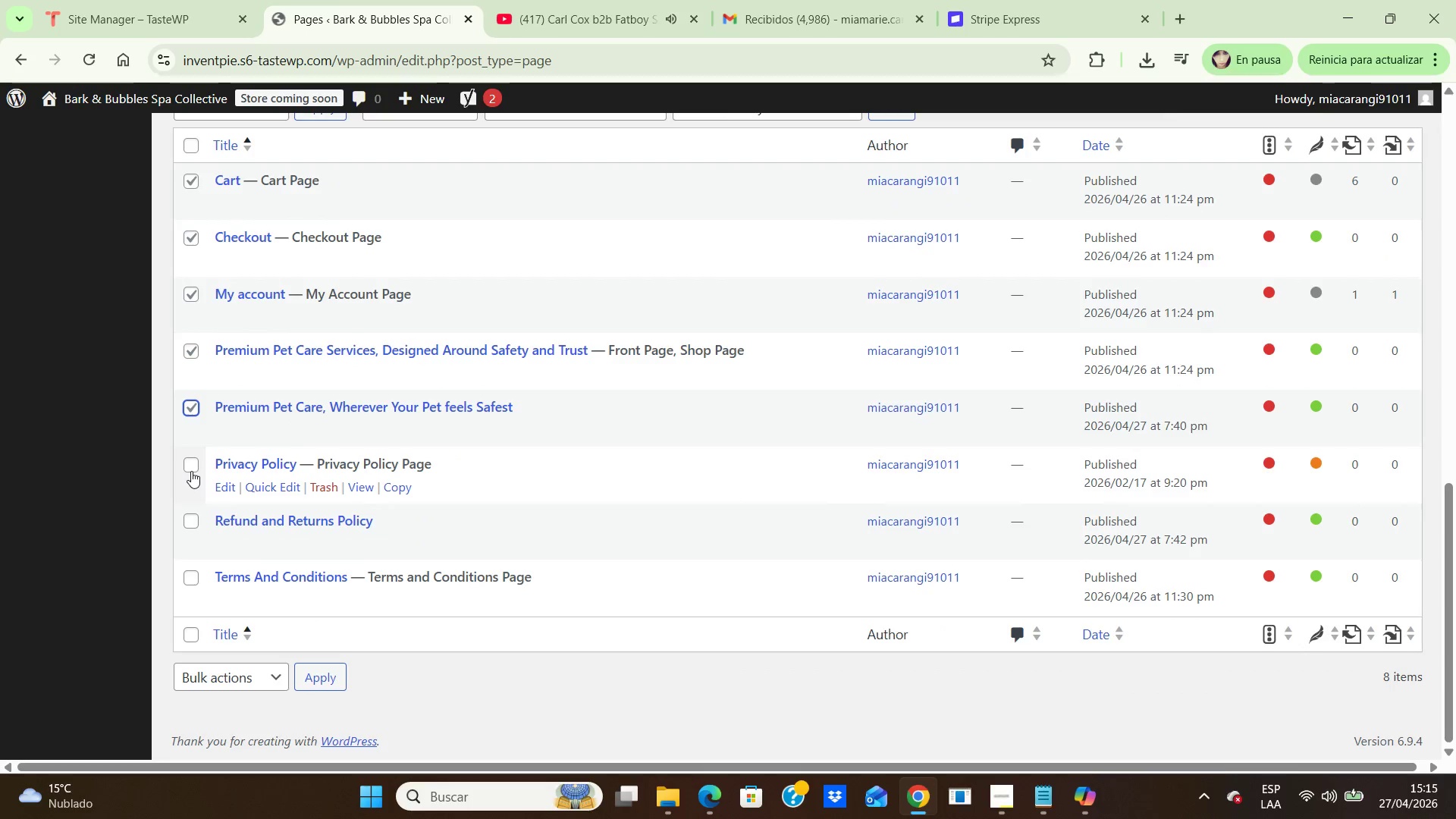 
left_click([191, 471])
 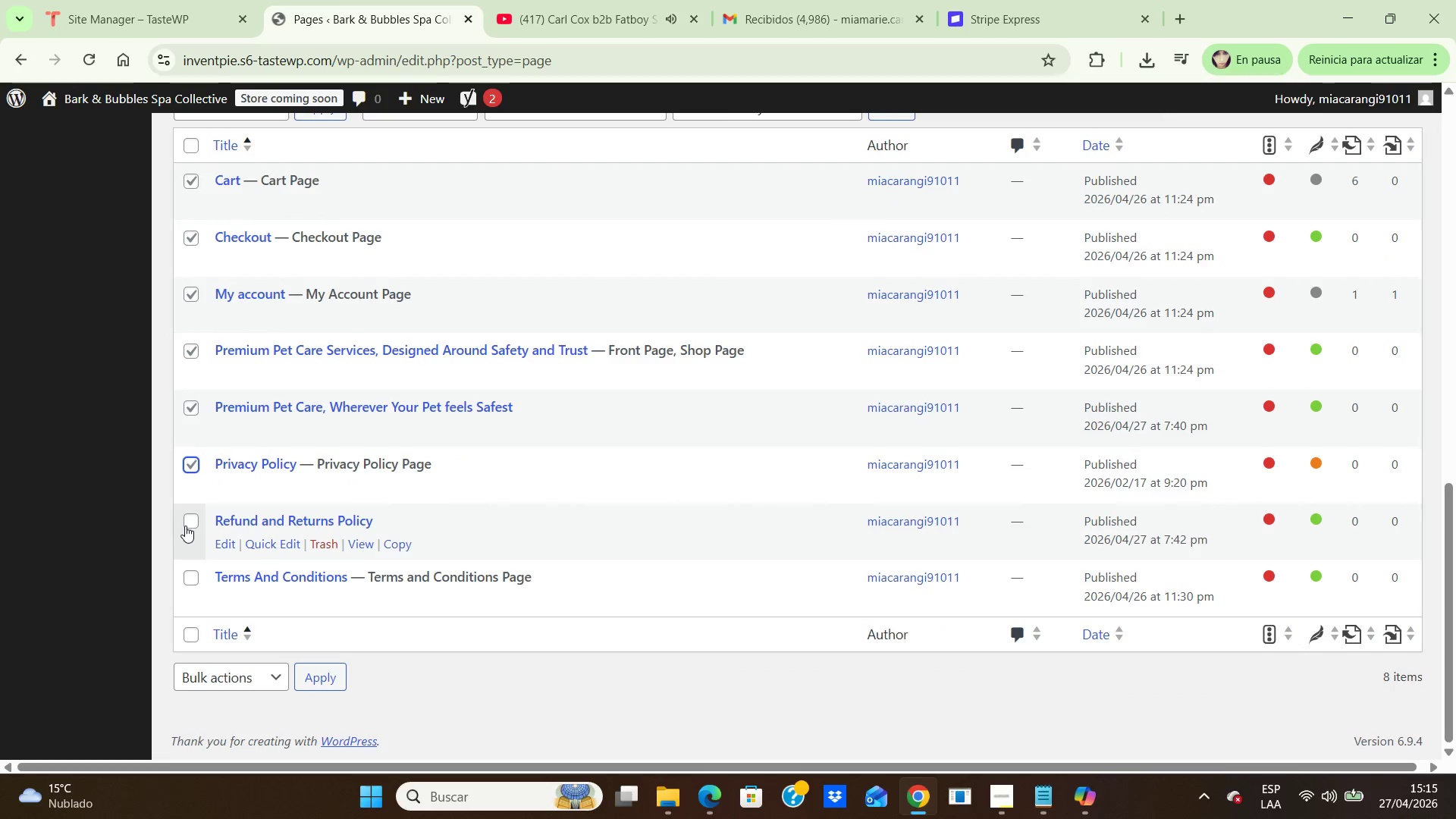 
left_click([185, 526])
 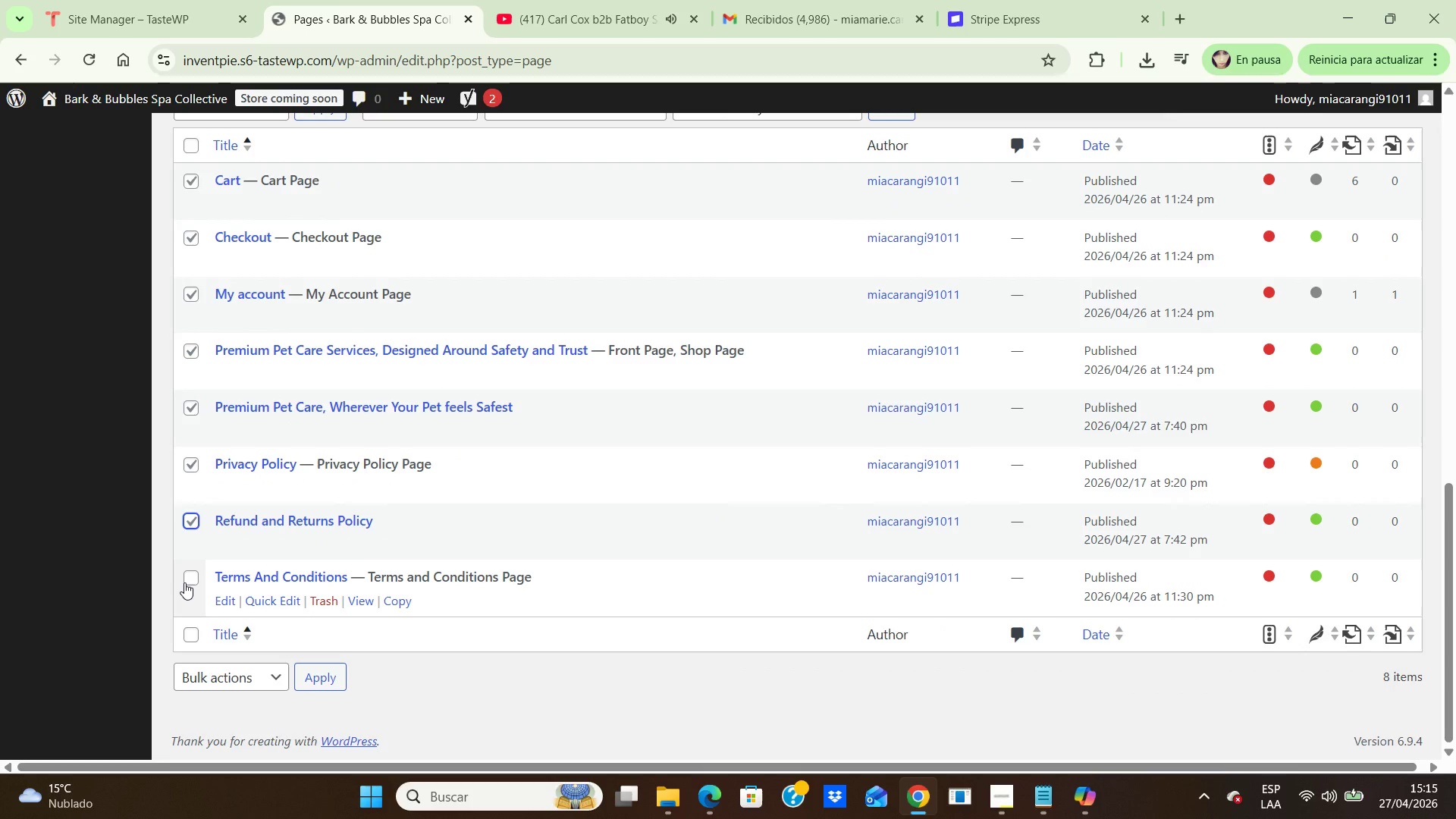 
left_click([184, 582])
 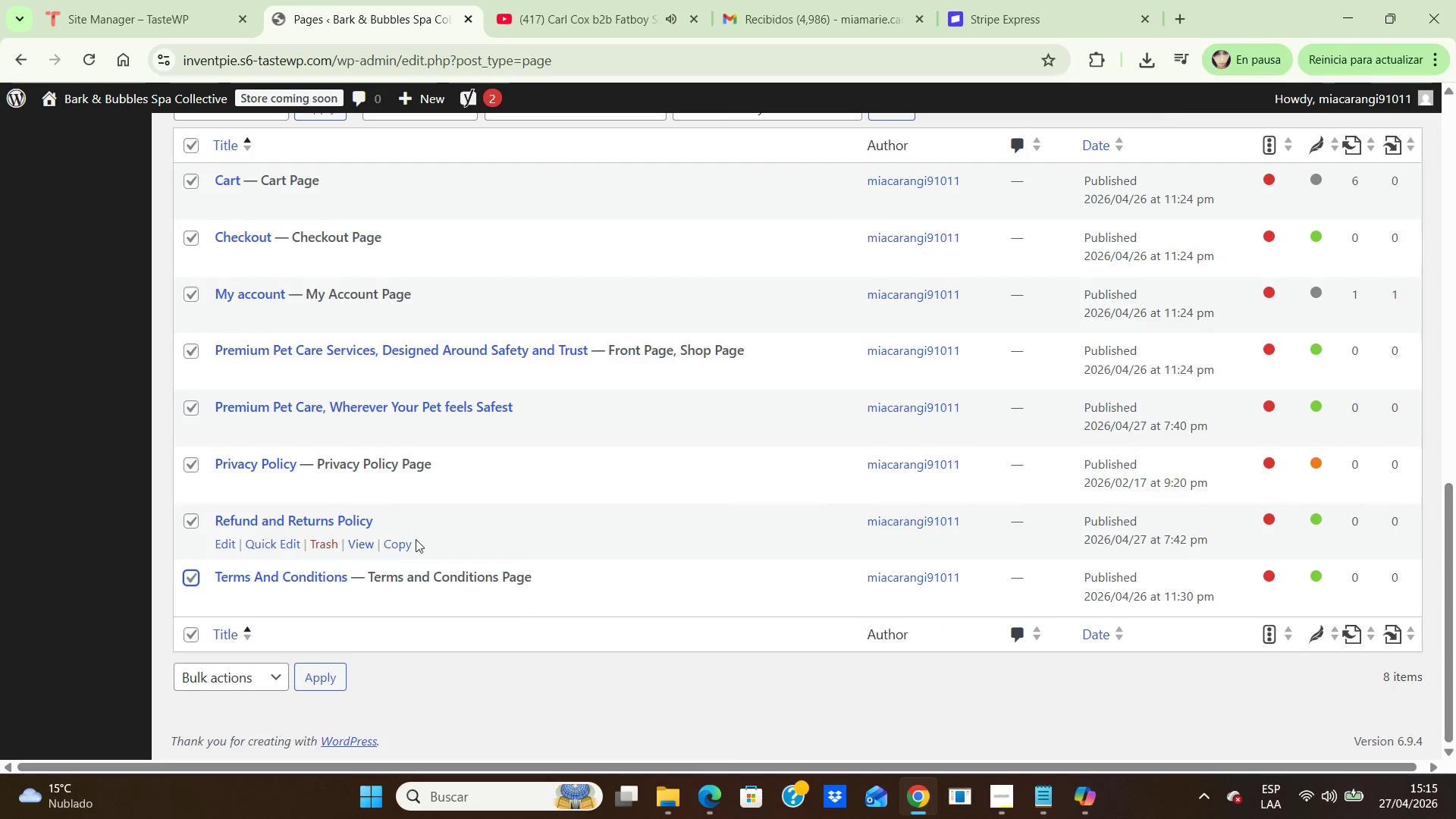 
scroll: coordinate [419, 538], scroll_direction: up, amount: 3.0
 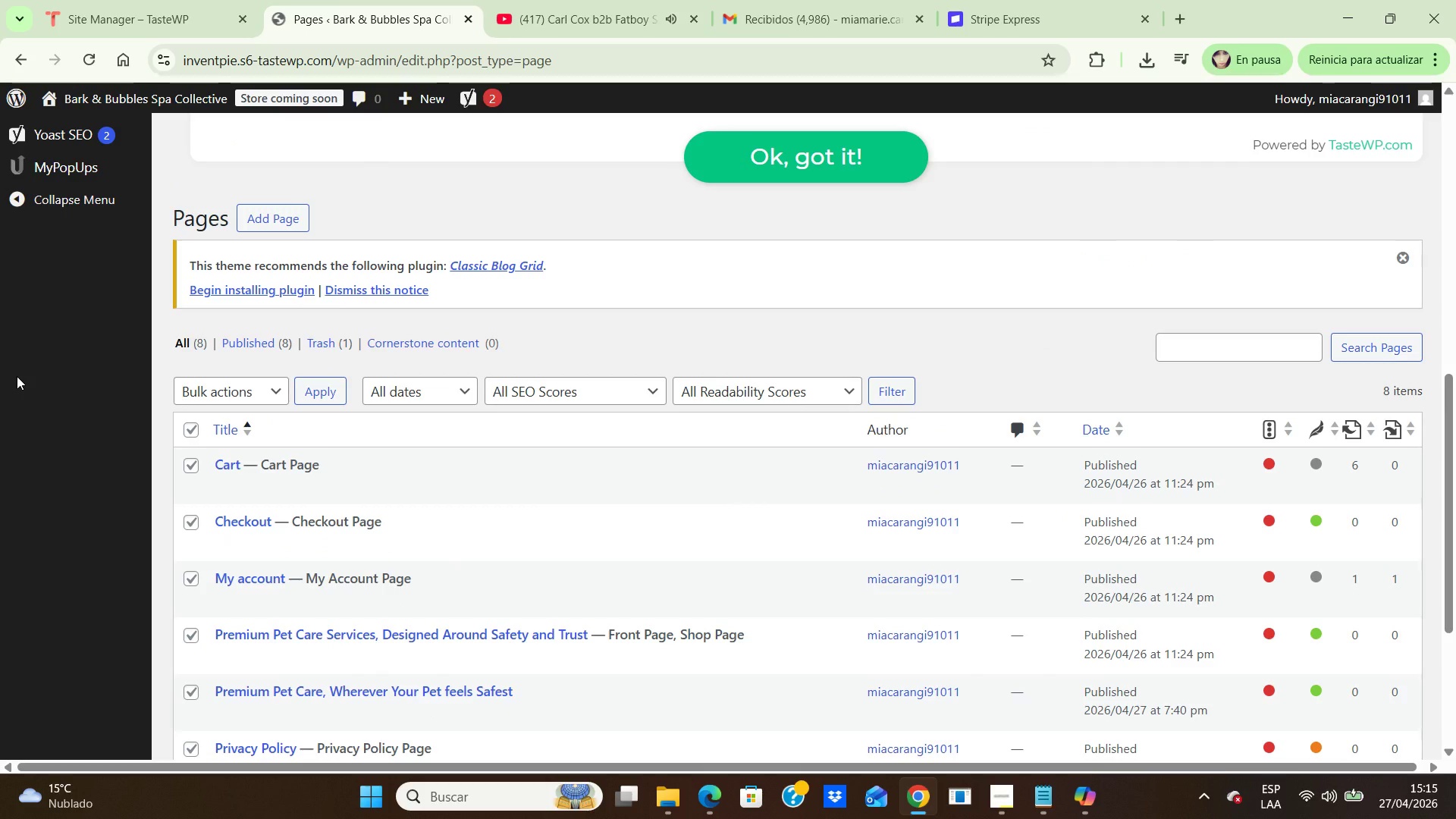 
wait(11.81)
 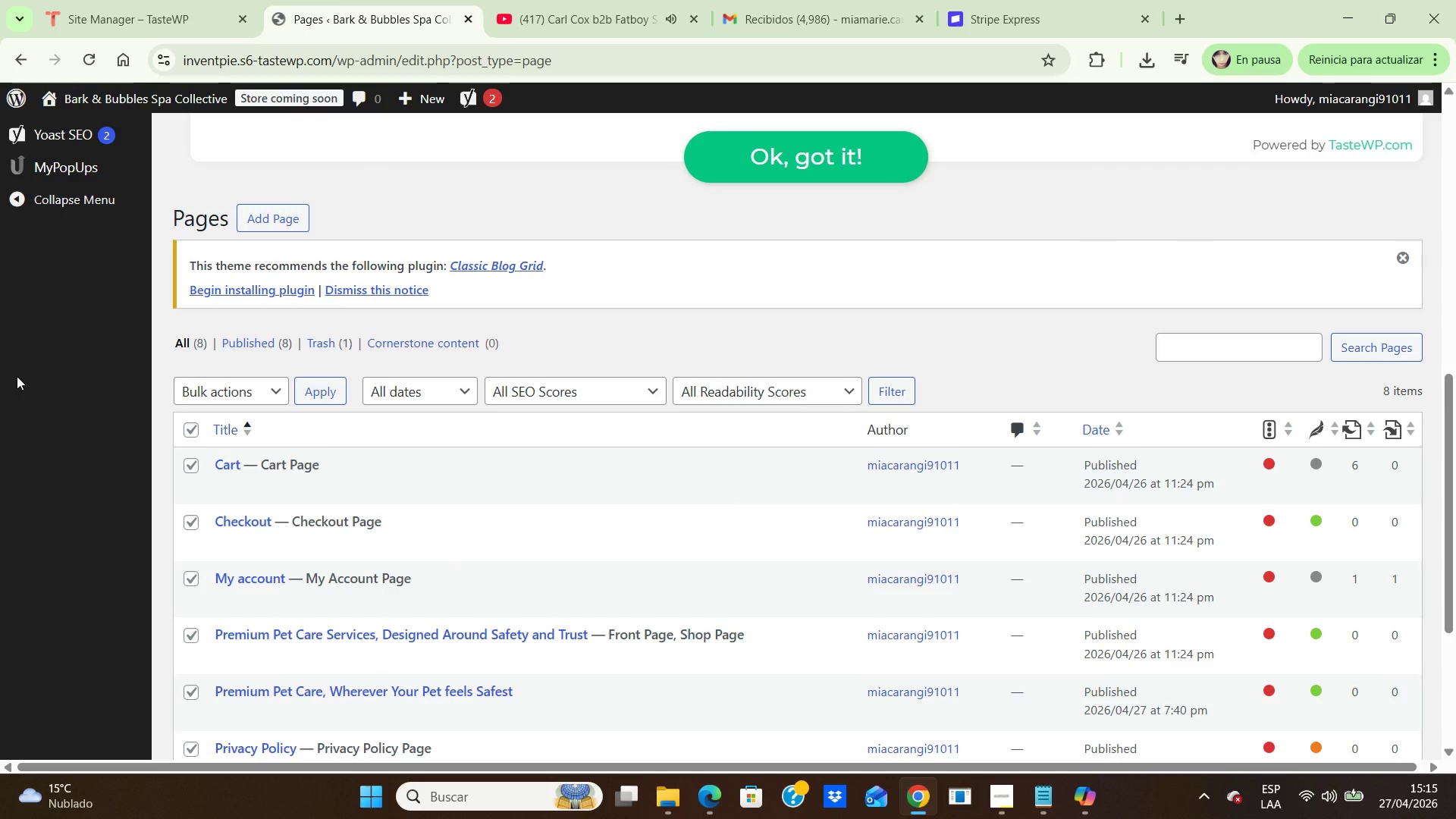 
scroll: coordinate [17, 376], scroll_direction: up, amount: 7.0
 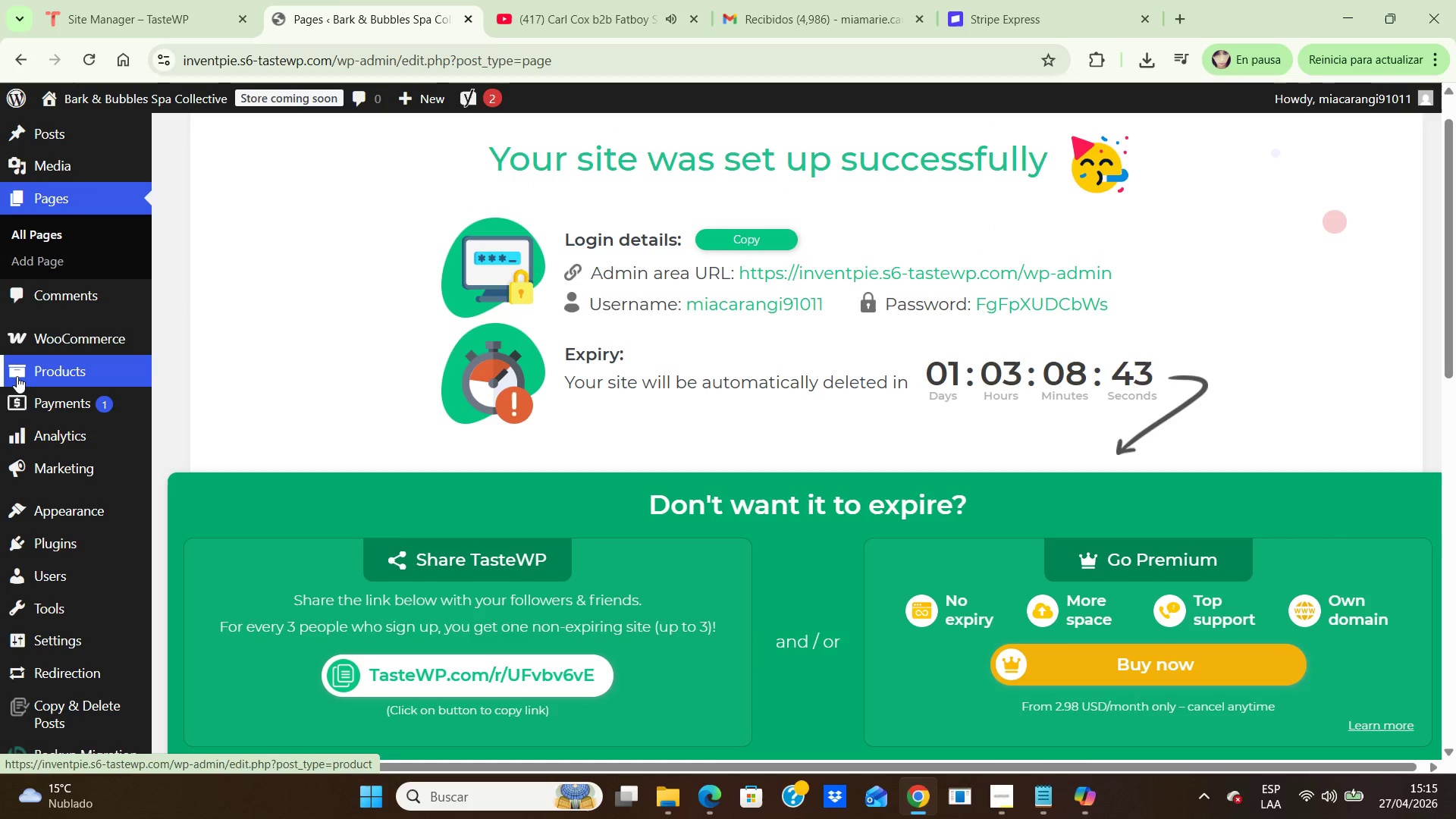 
scroll: coordinate [17, 376], scroll_direction: down, amount: 6.0
 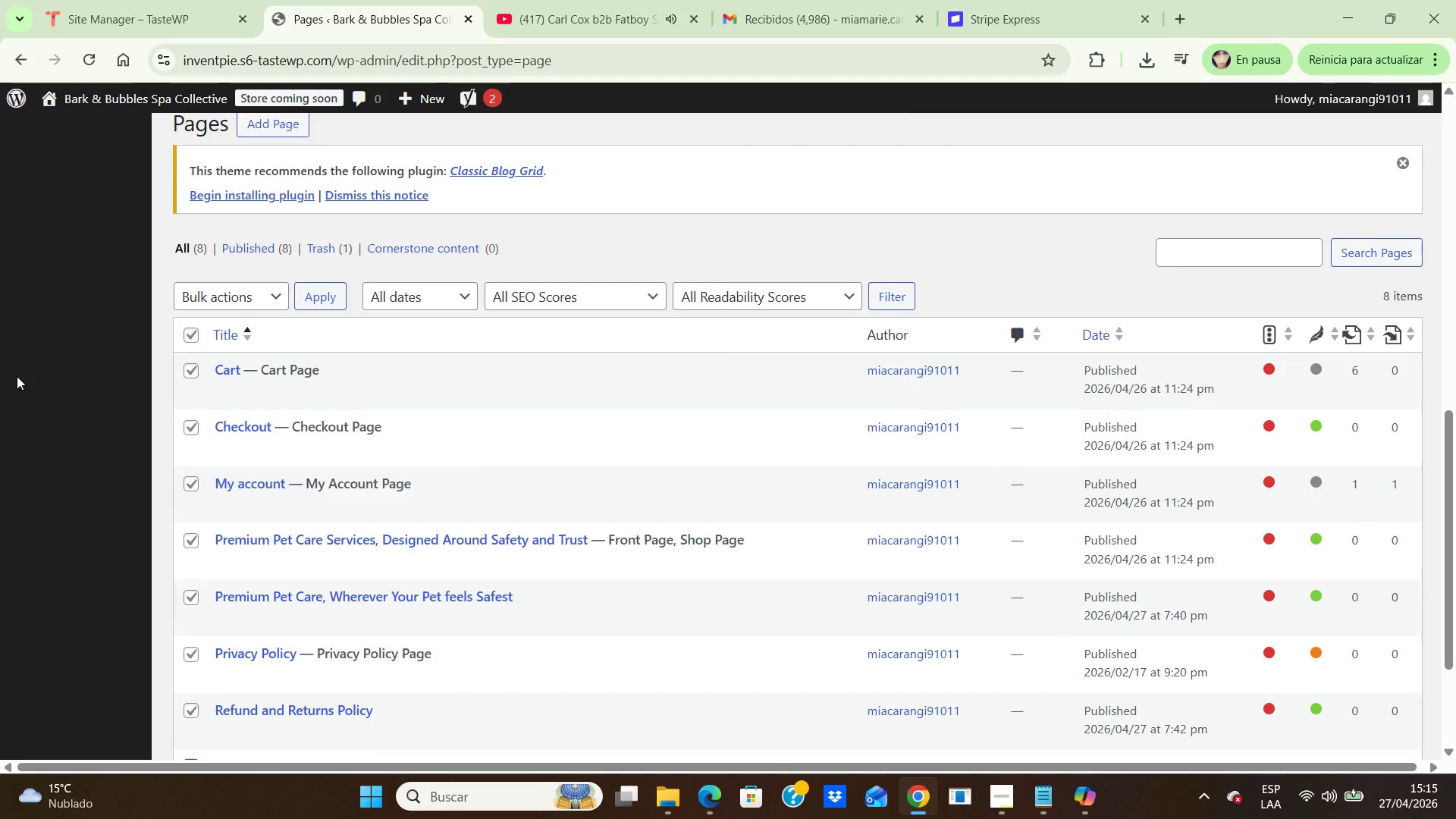 
scroll: coordinate [17, 376], scroll_direction: up, amount: 4.0
 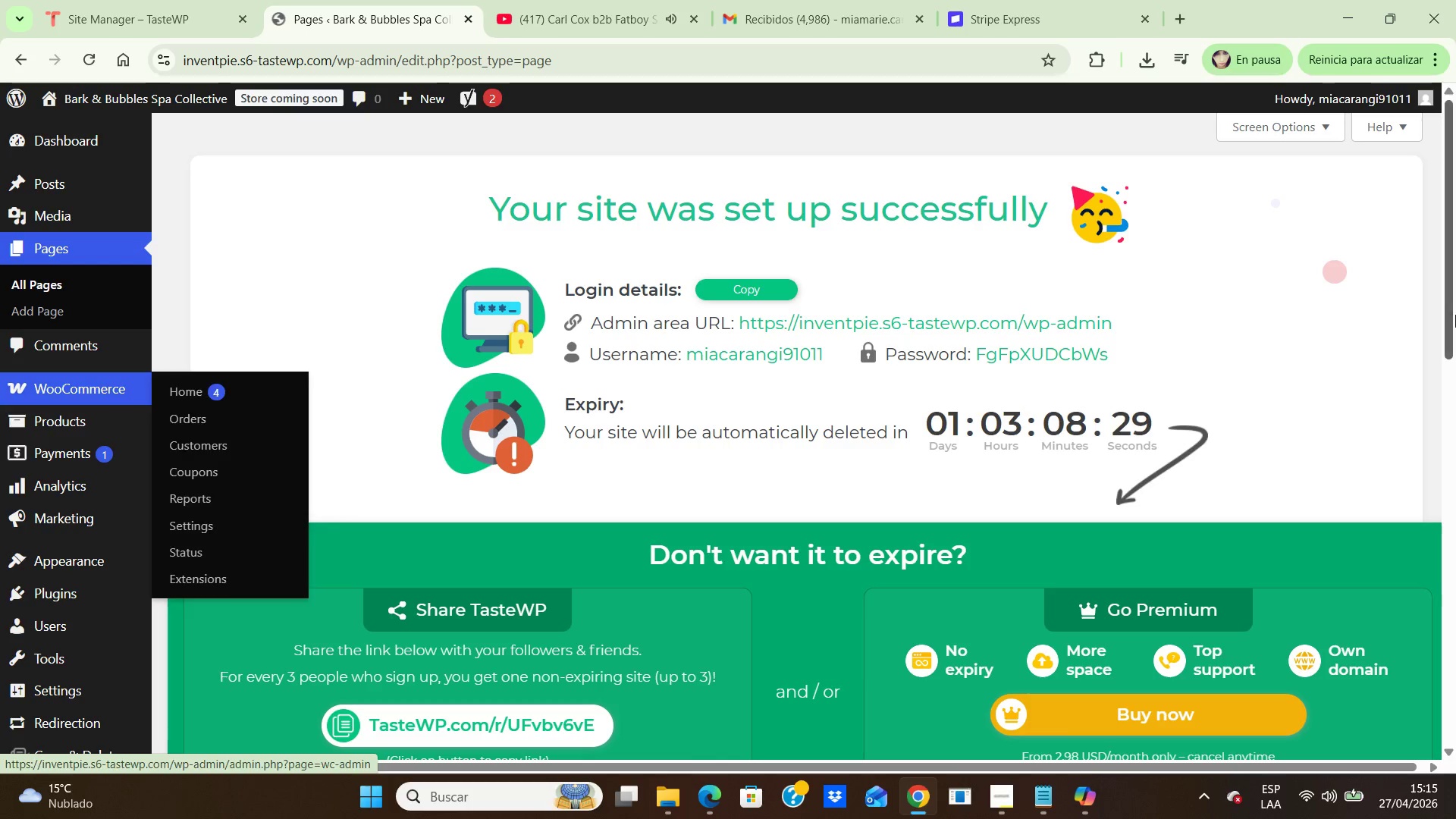 
wait(9.06)
 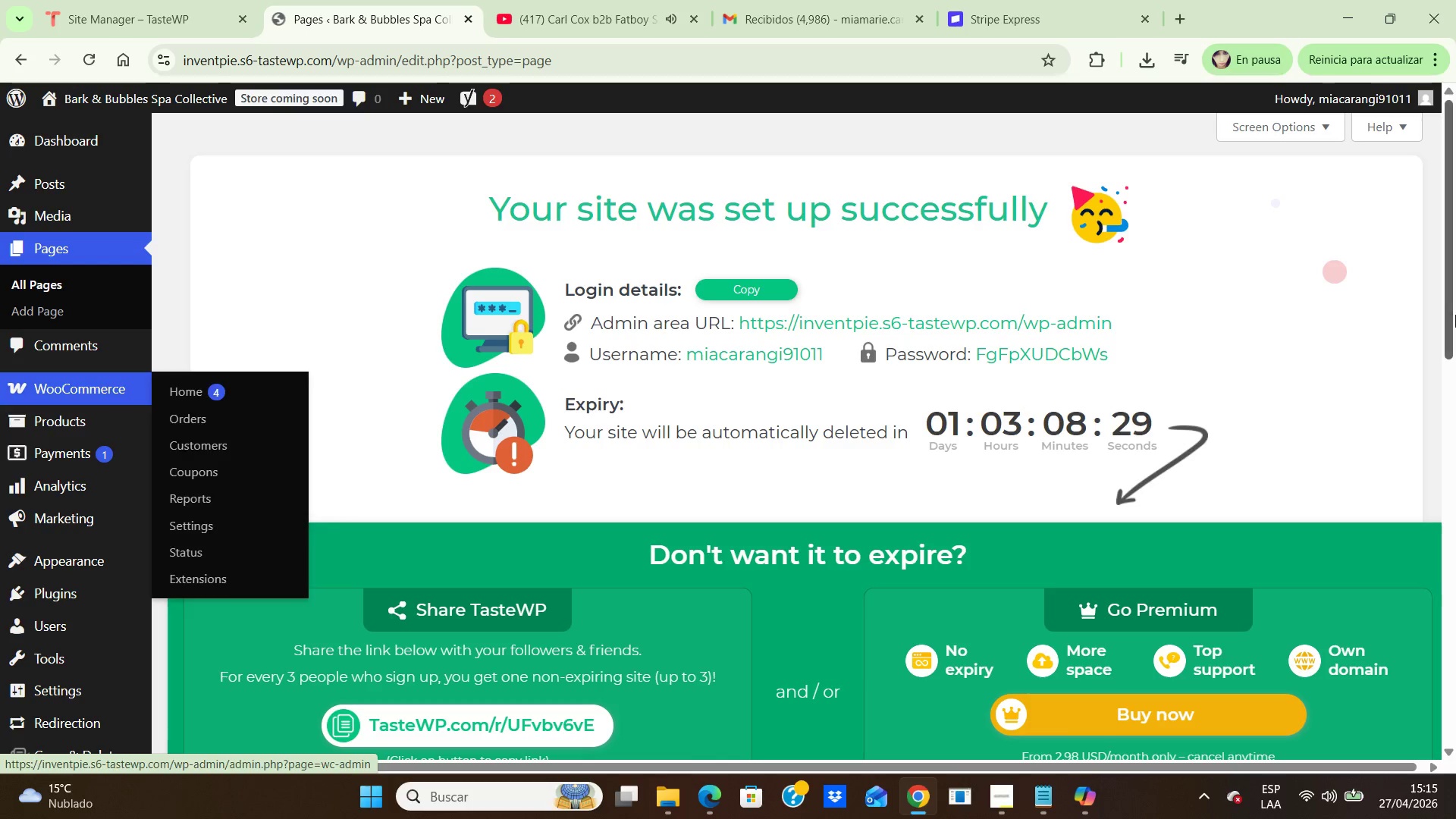 
left_click([337, 225])
 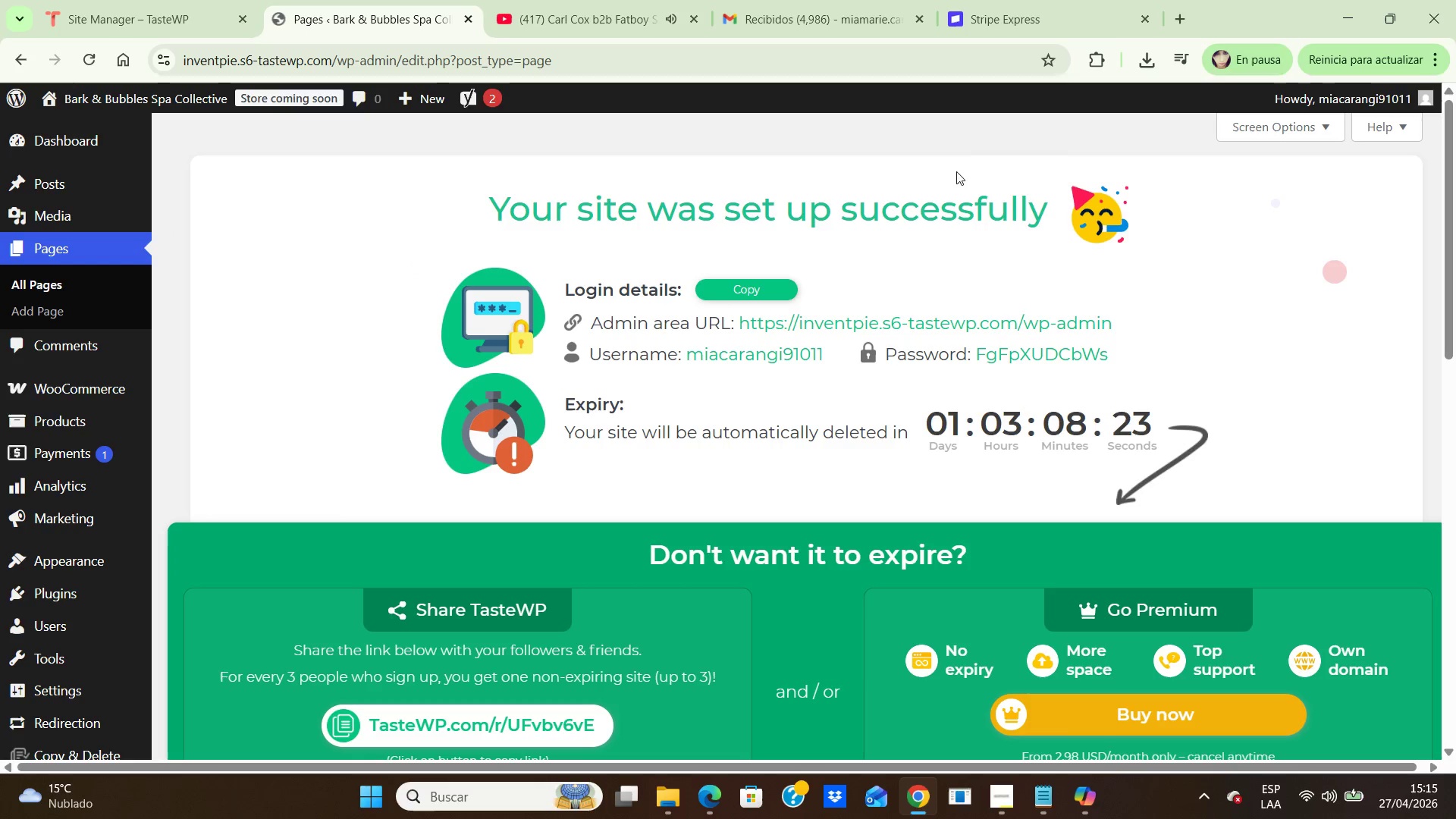 
scroll: coordinate [349, 314], scroll_direction: up, amount: 5.0
 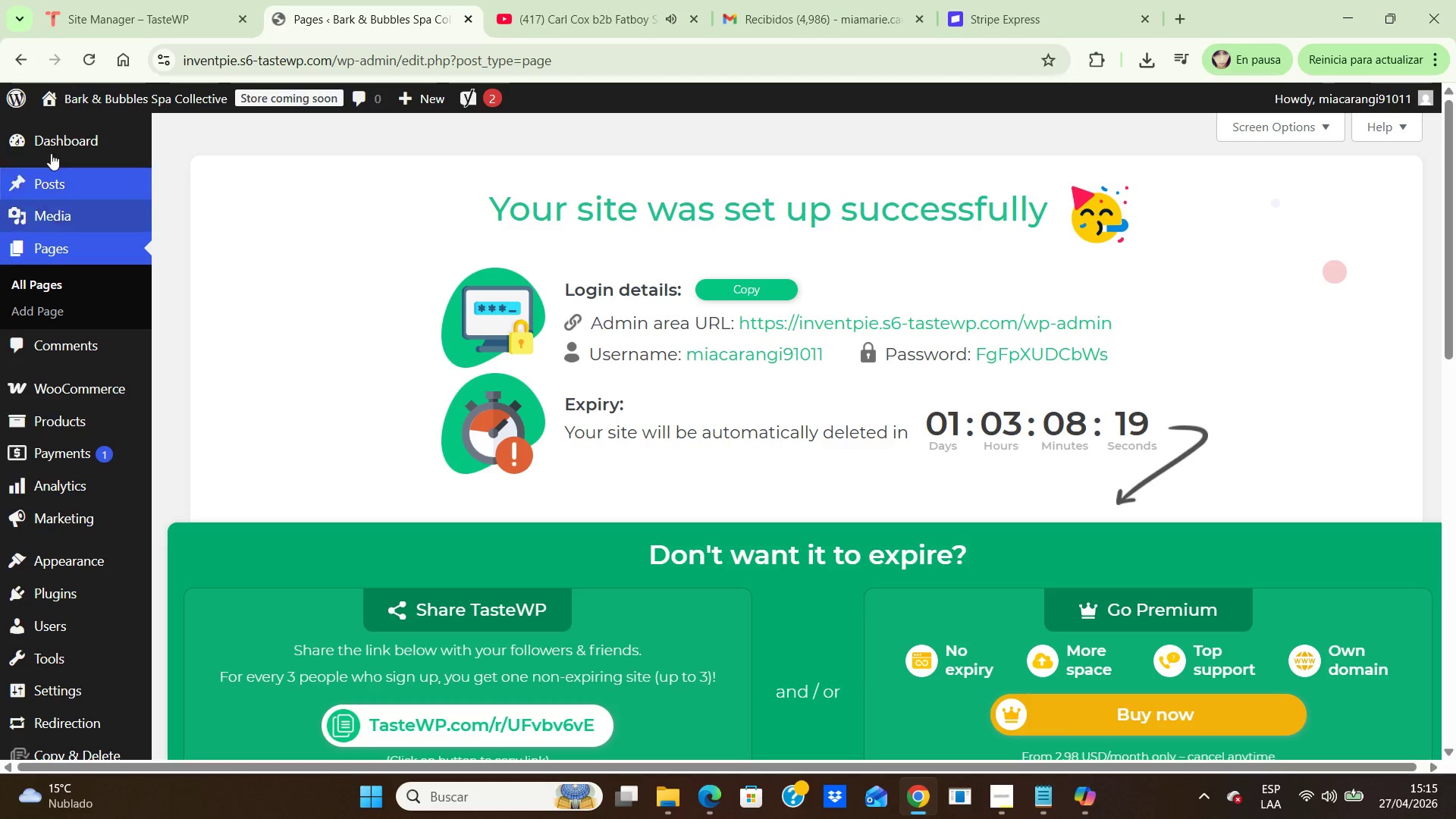 
mouse_move([76, 135])
 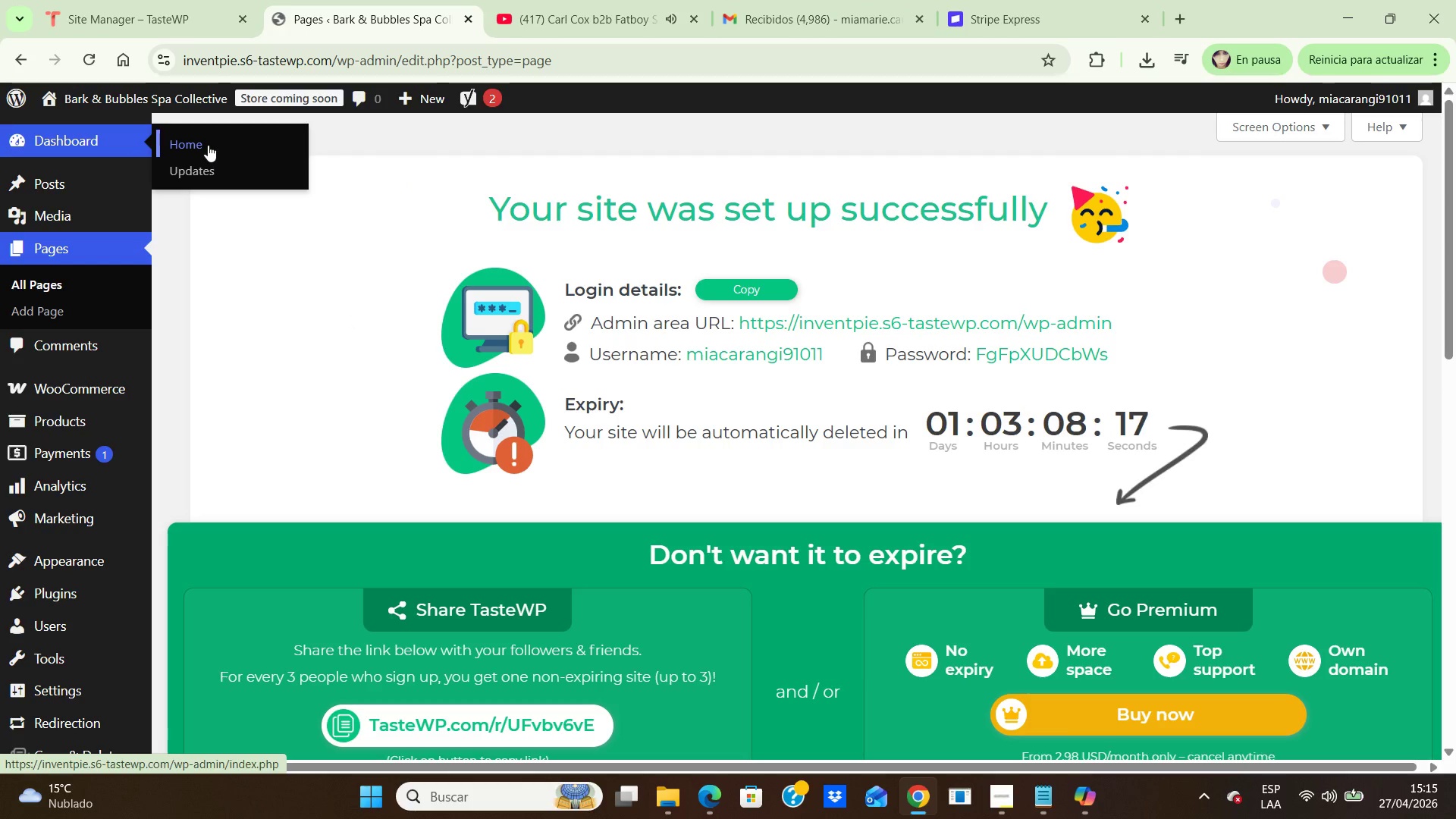 
left_click([208, 145])
 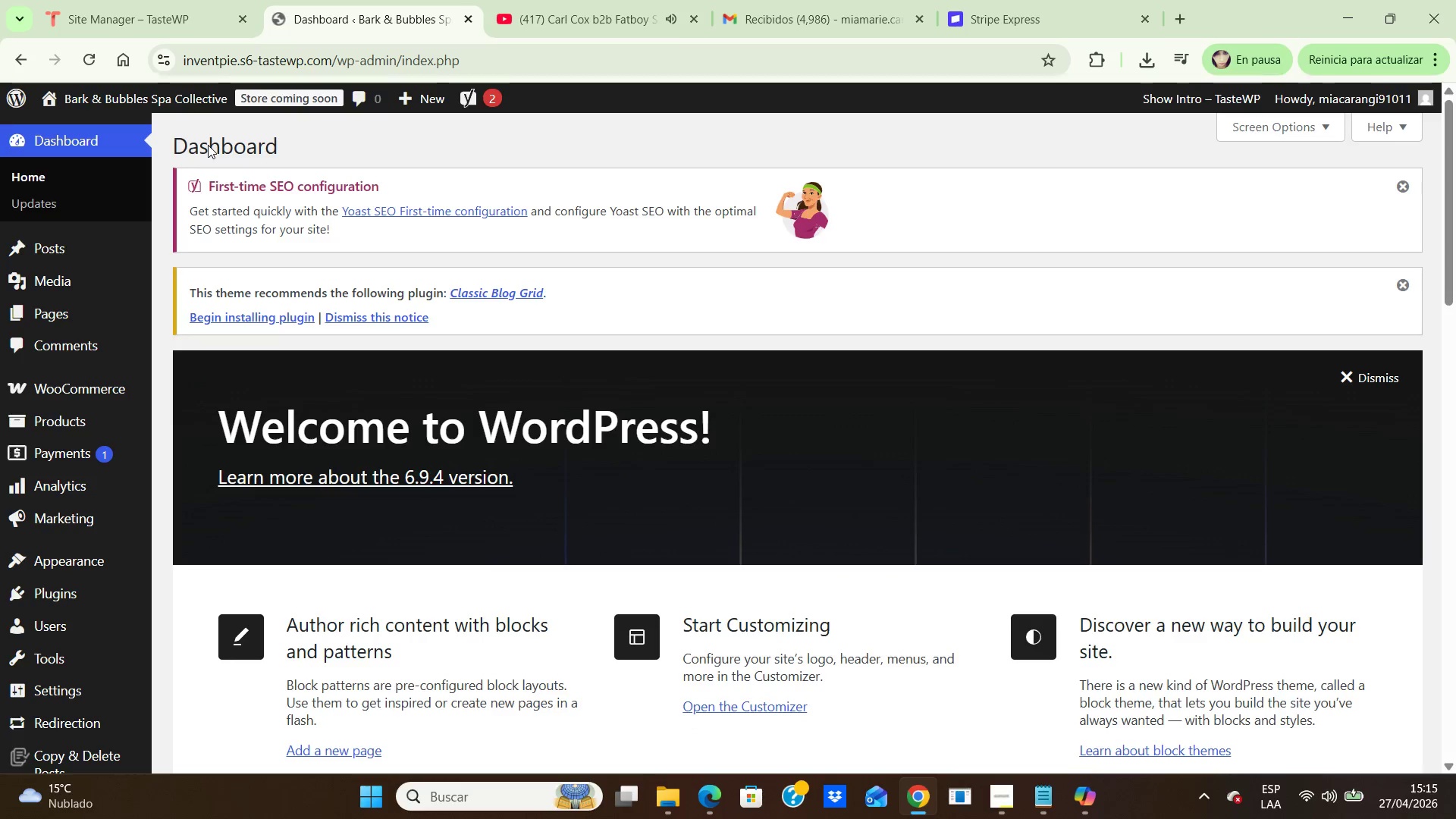 
scroll: coordinate [483, 266], scroll_direction: down, amount: 9.0
 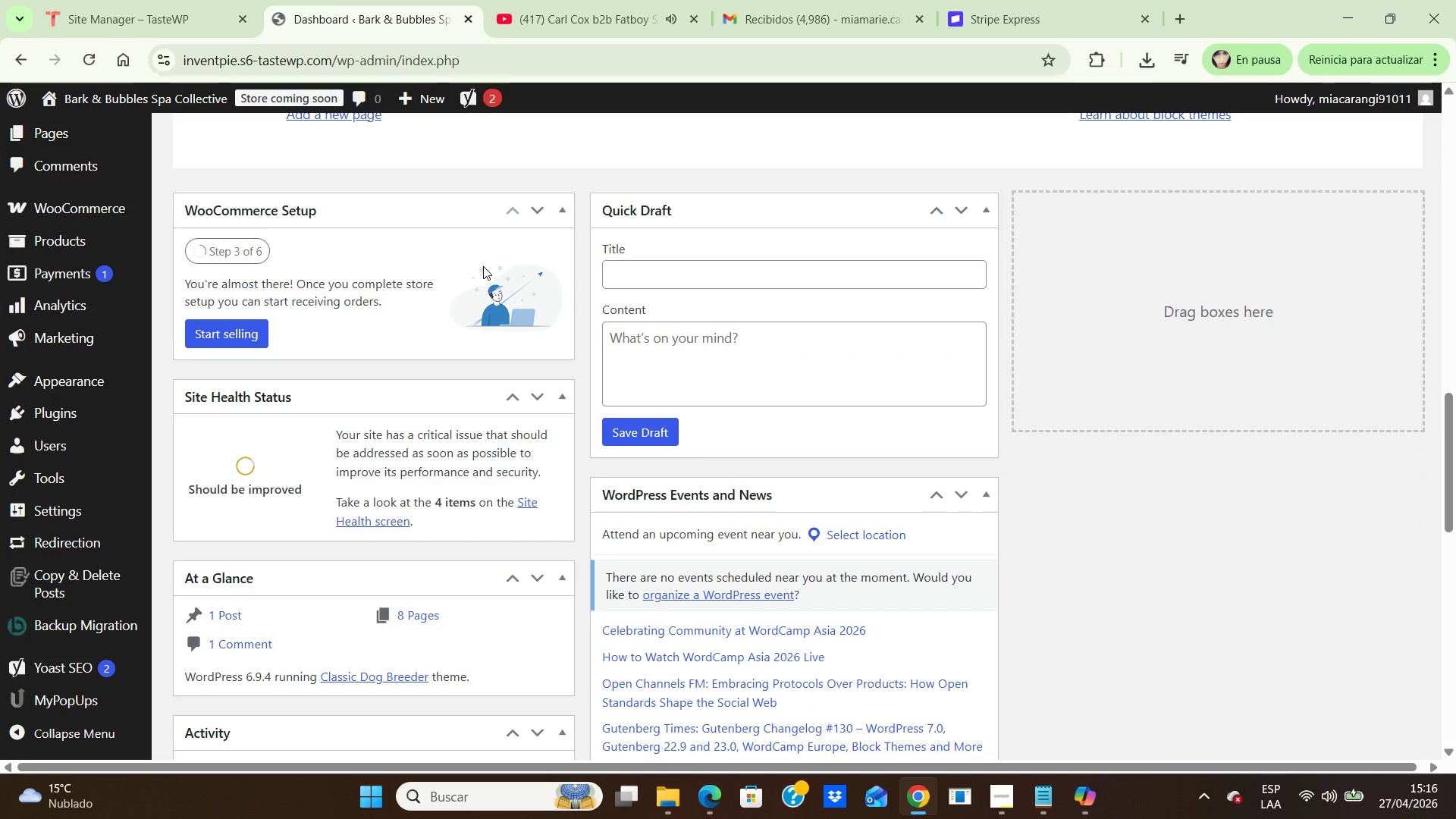 
scroll: coordinate [483, 266], scroll_direction: down, amount: 4.0
 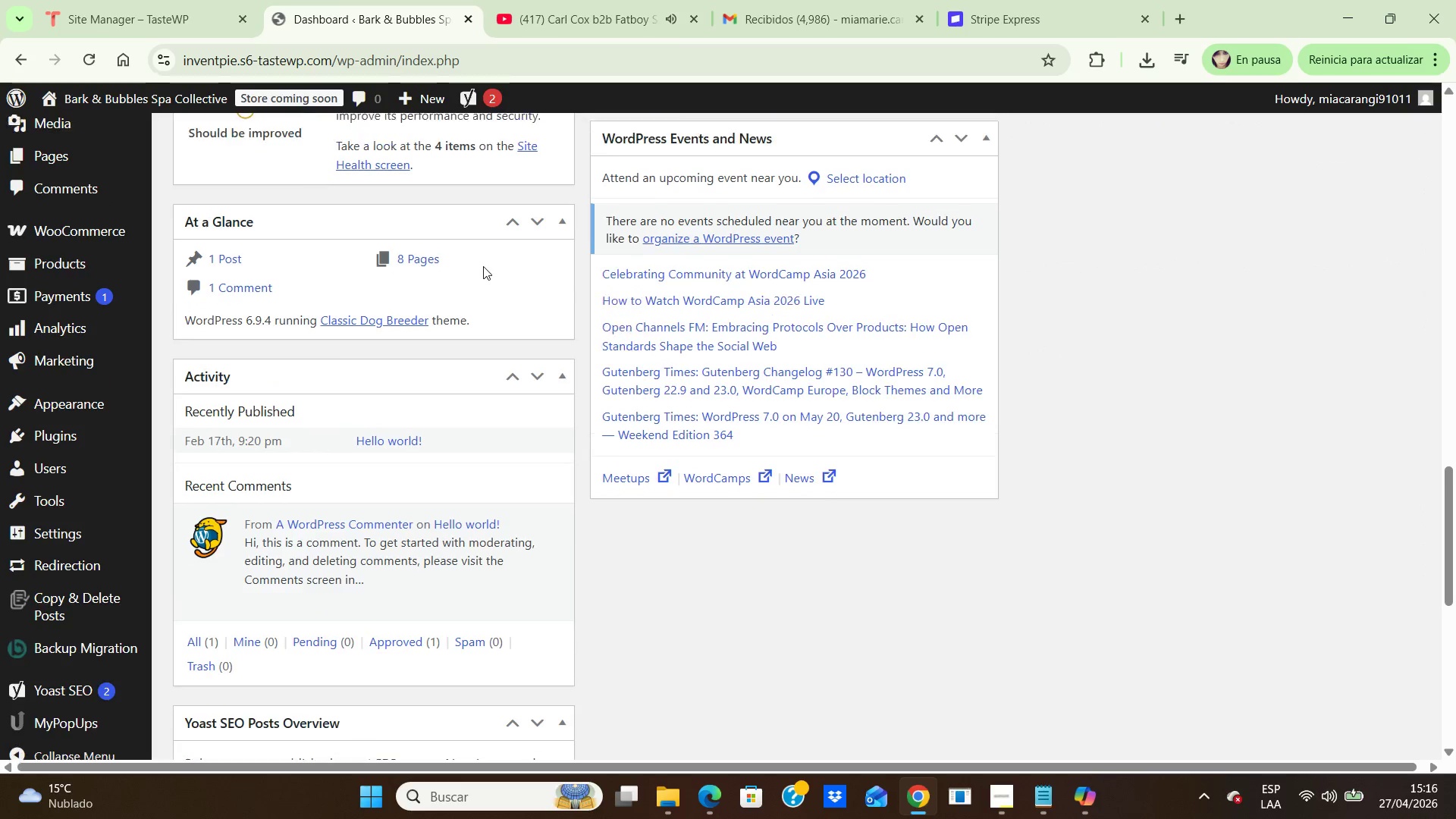 
scroll: coordinate [483, 266], scroll_direction: up, amount: 5.0
 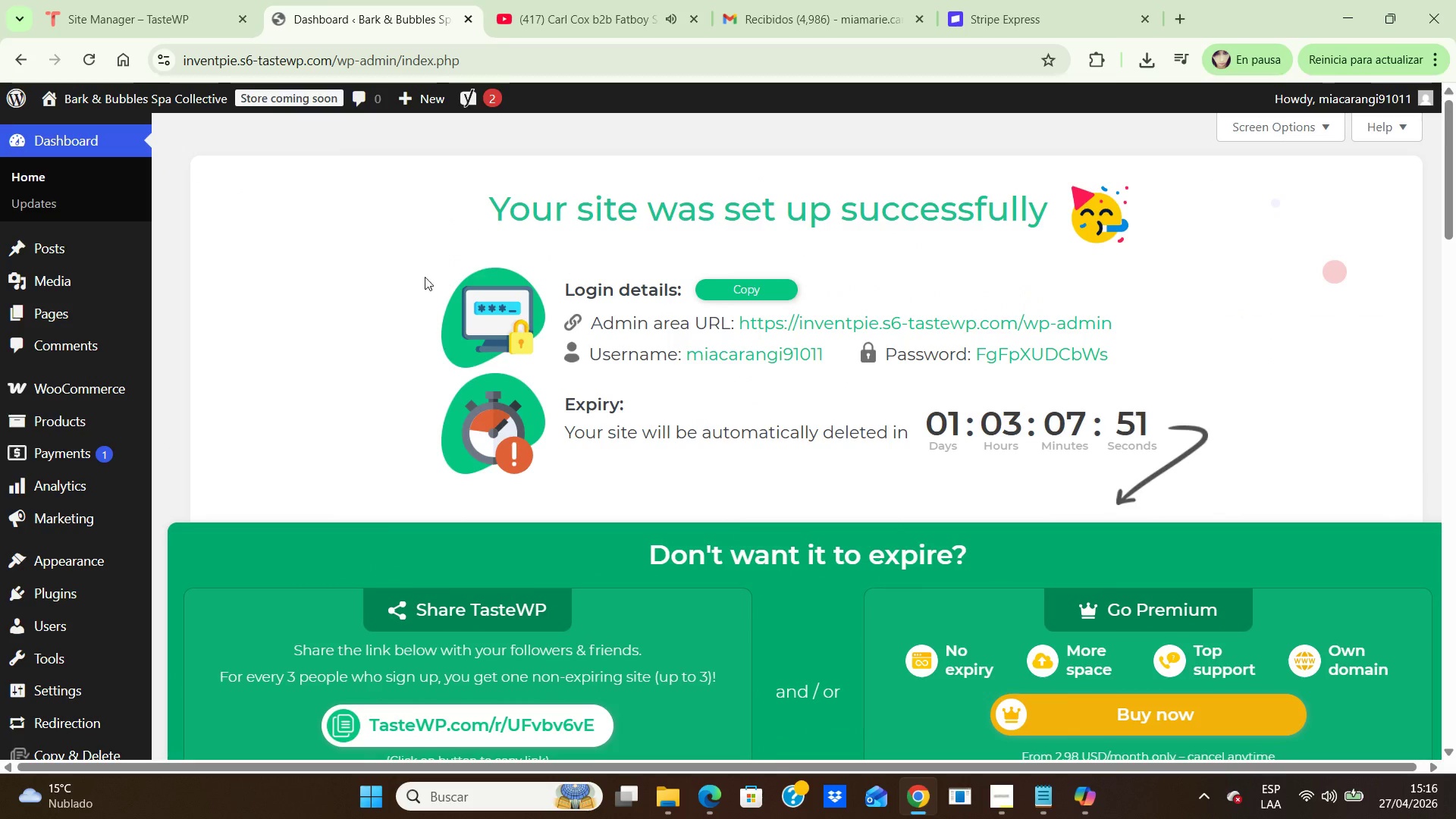 
mouse_move([135, 566])
 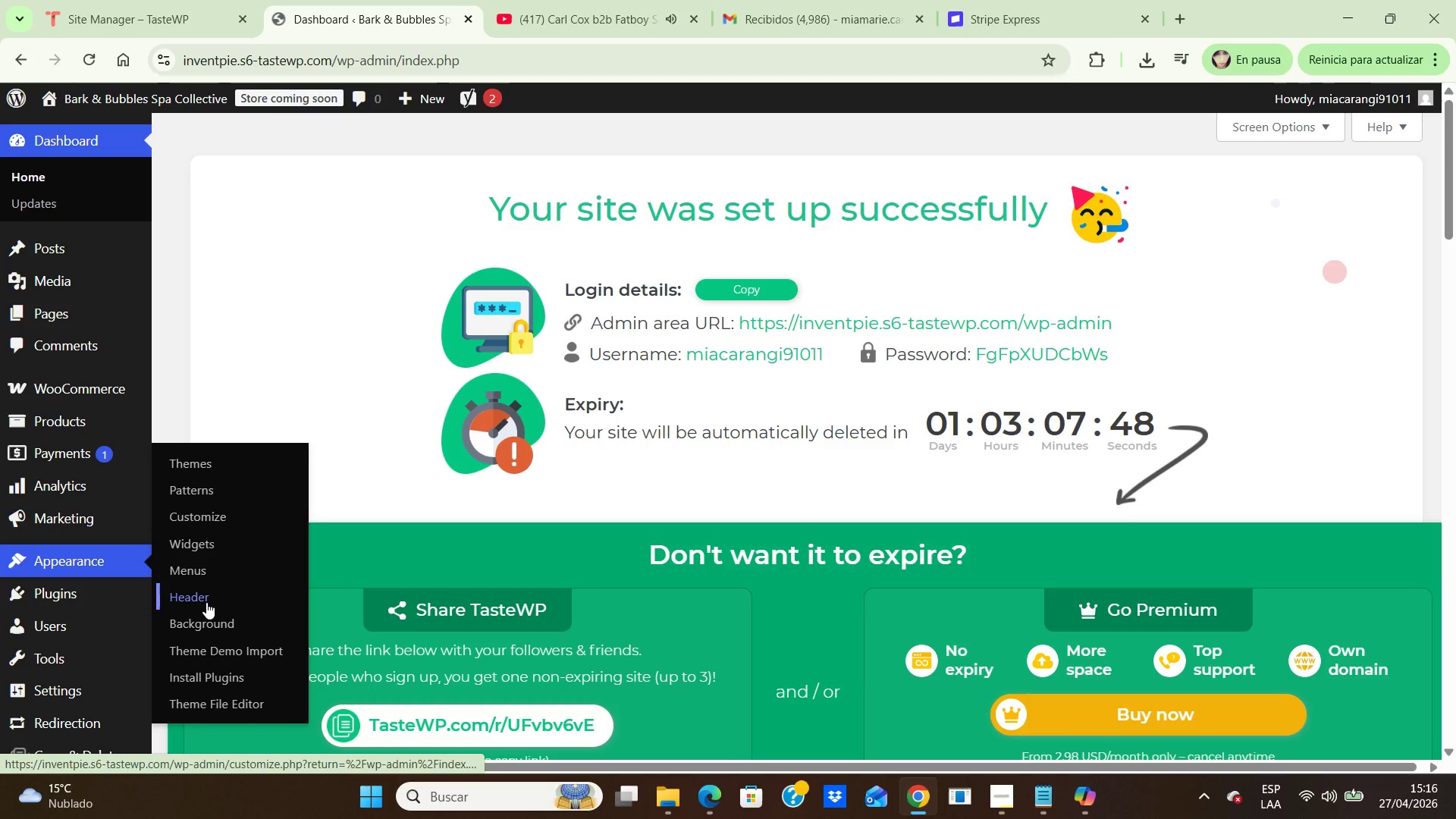 
left_click([206, 602])
 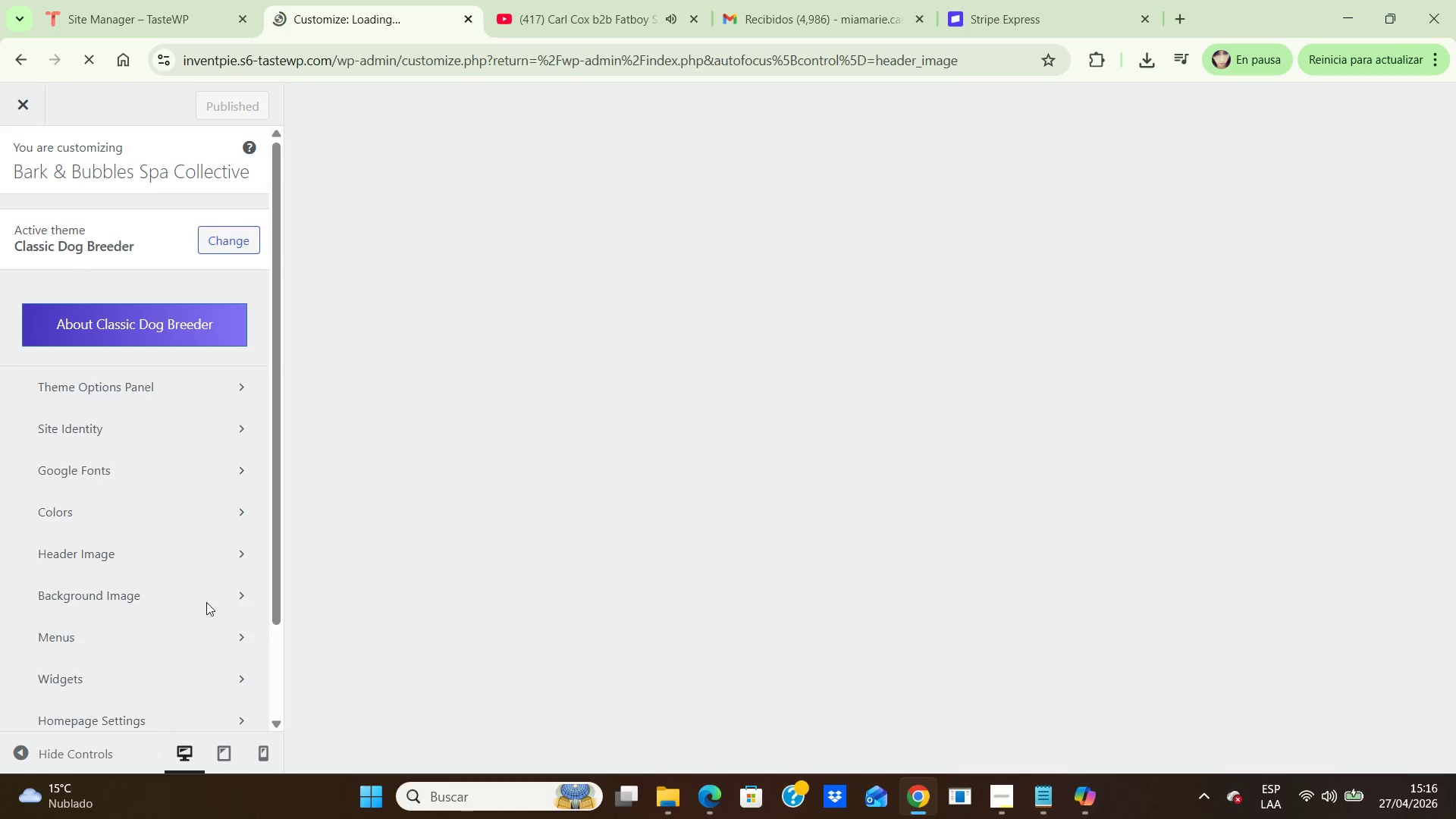 
wait(9.64)
 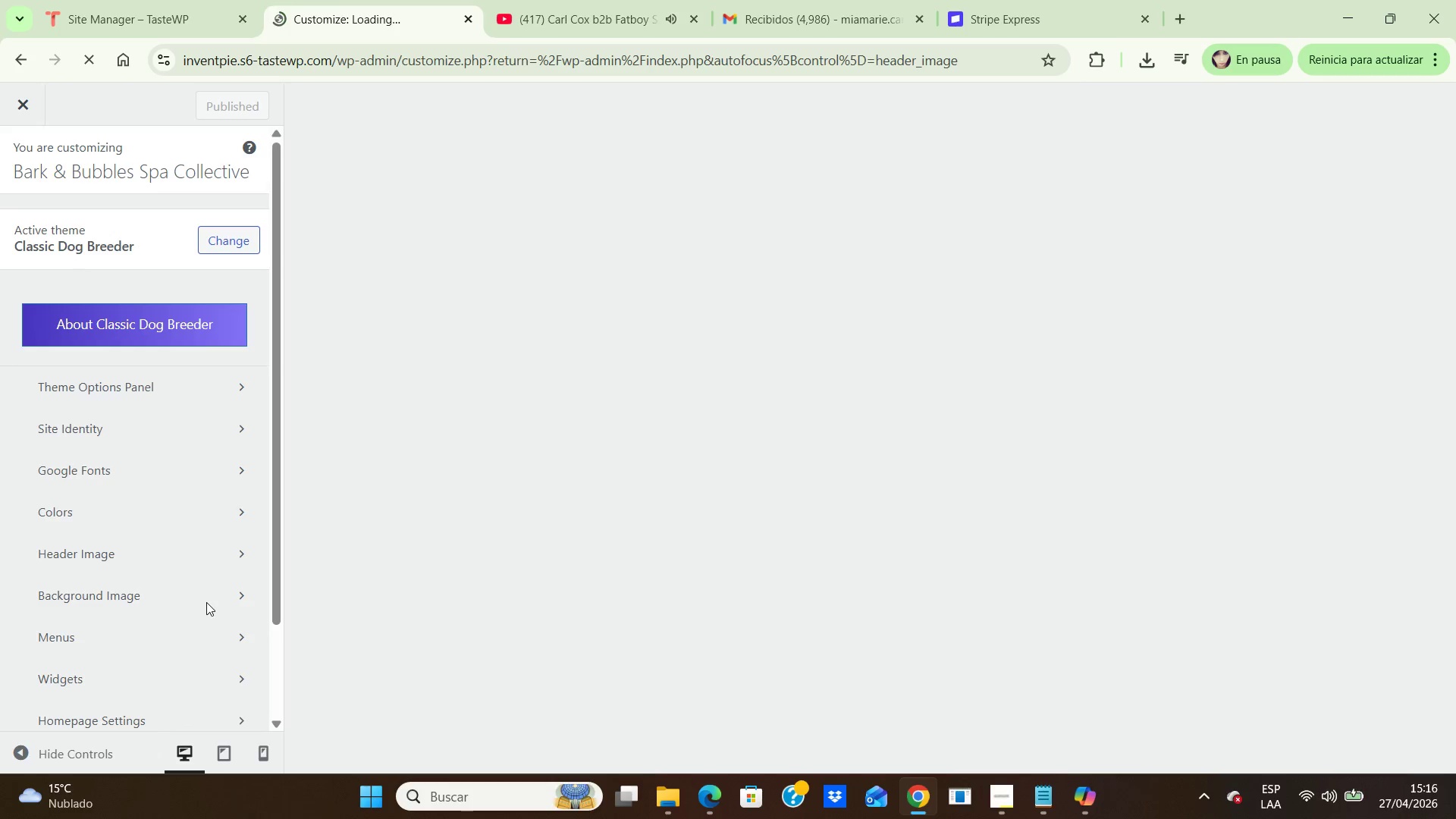 
left_click([18, 161])
 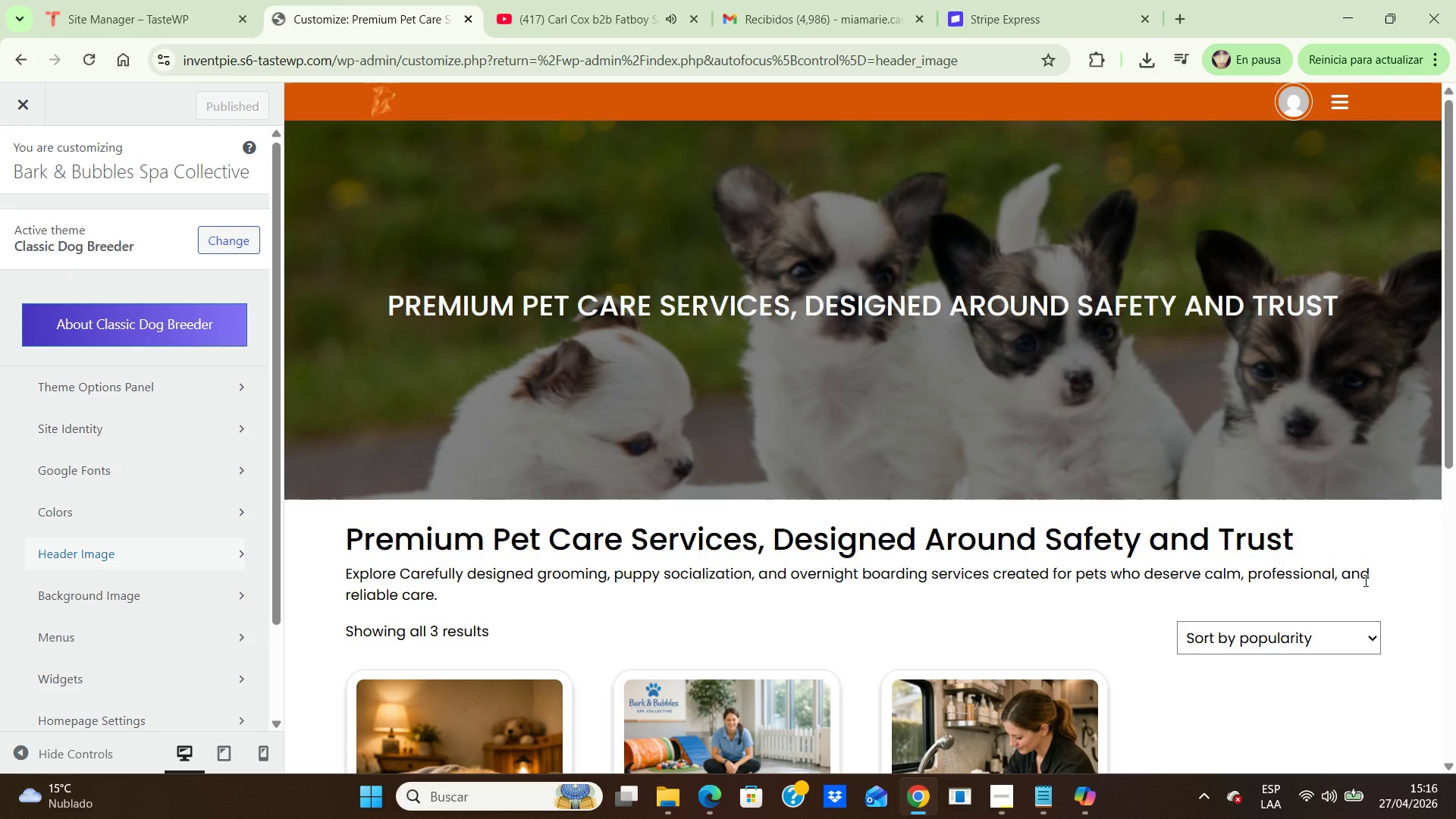 
wait(5.75)
 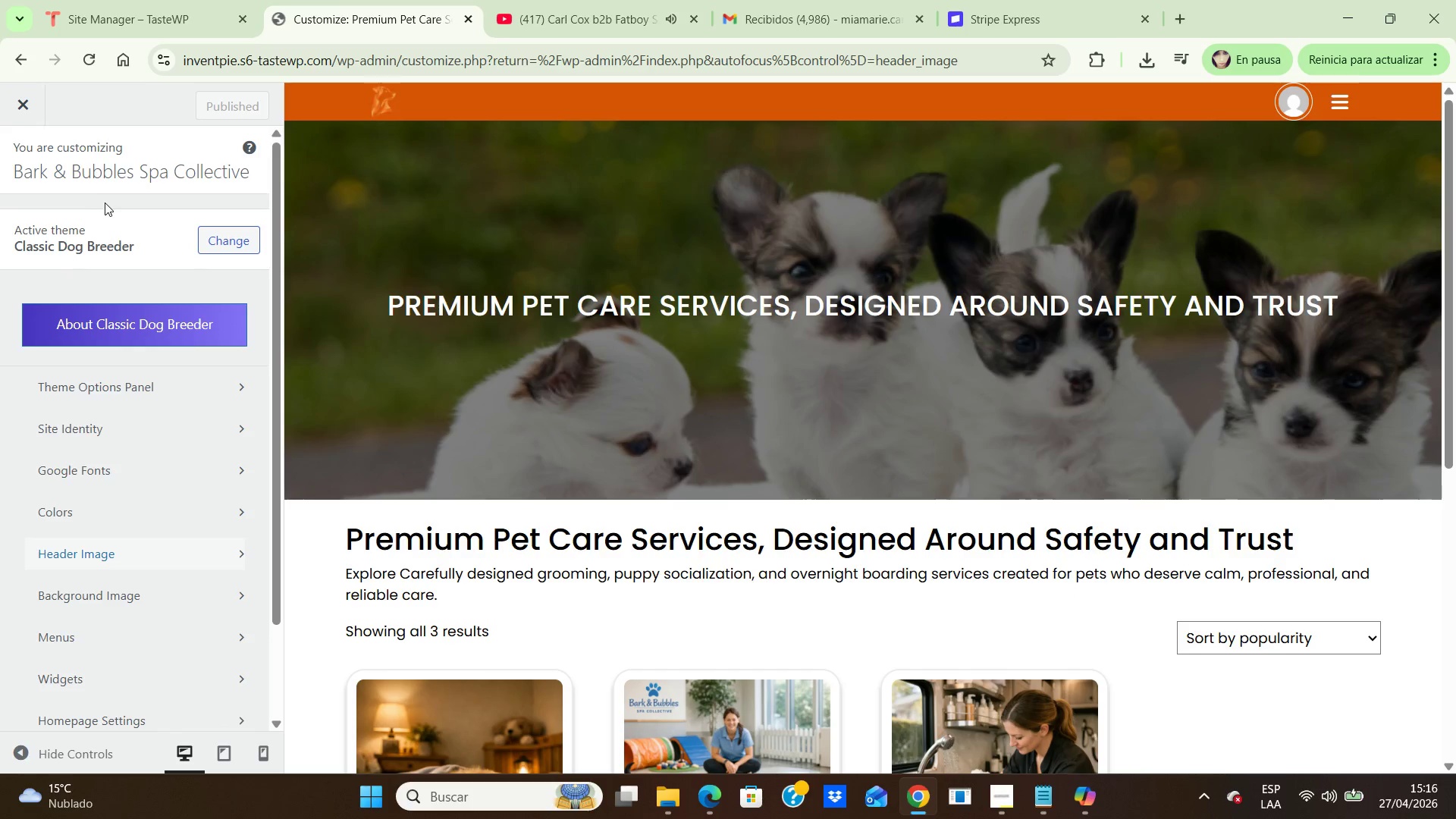 
left_click([1005, 791])